 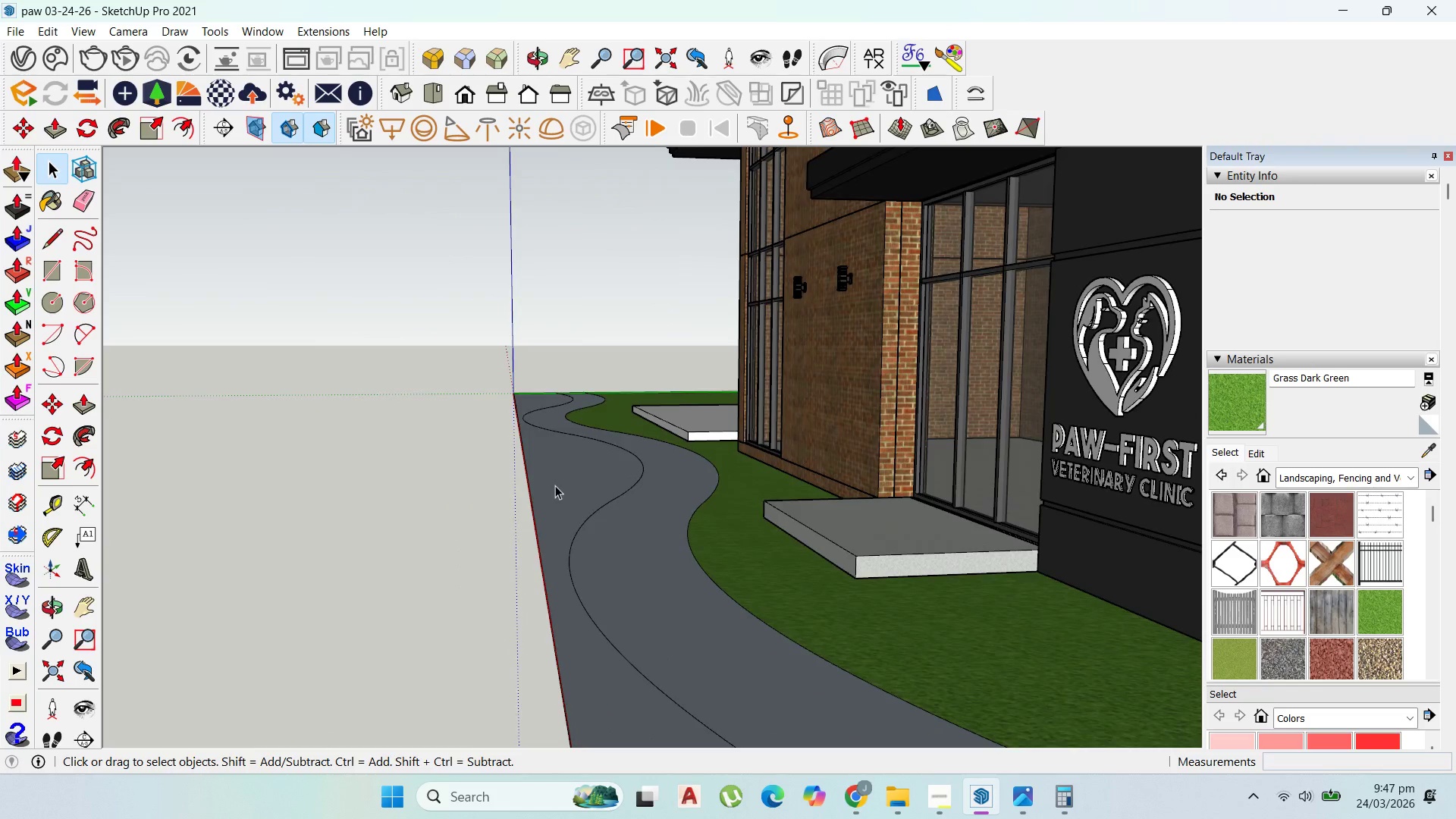 
double_click([555, 485])
 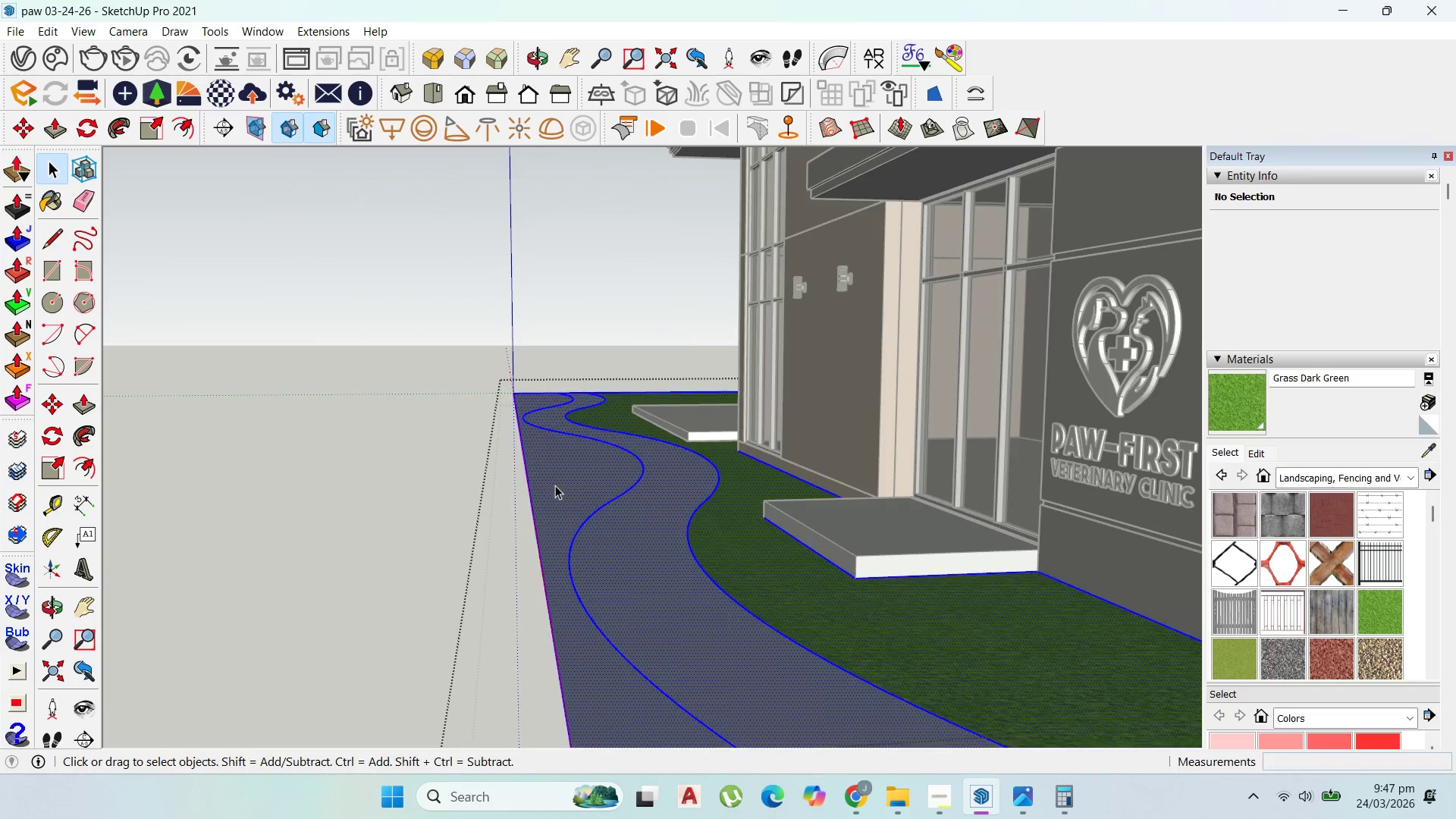 
scroll: coordinate [538, 509], scroll_direction: up, amount: 3.0
 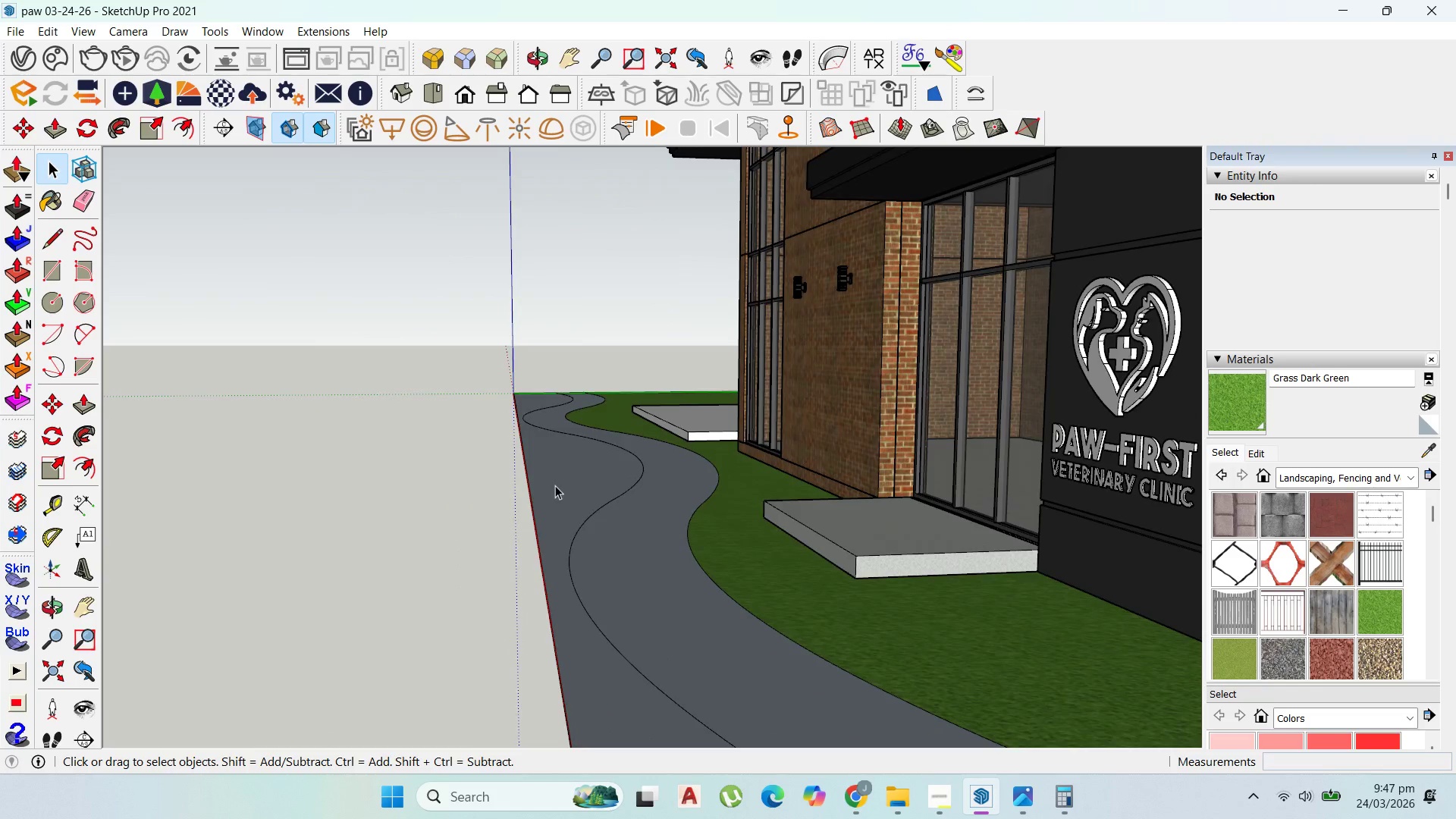 
triple_click([555, 485])
 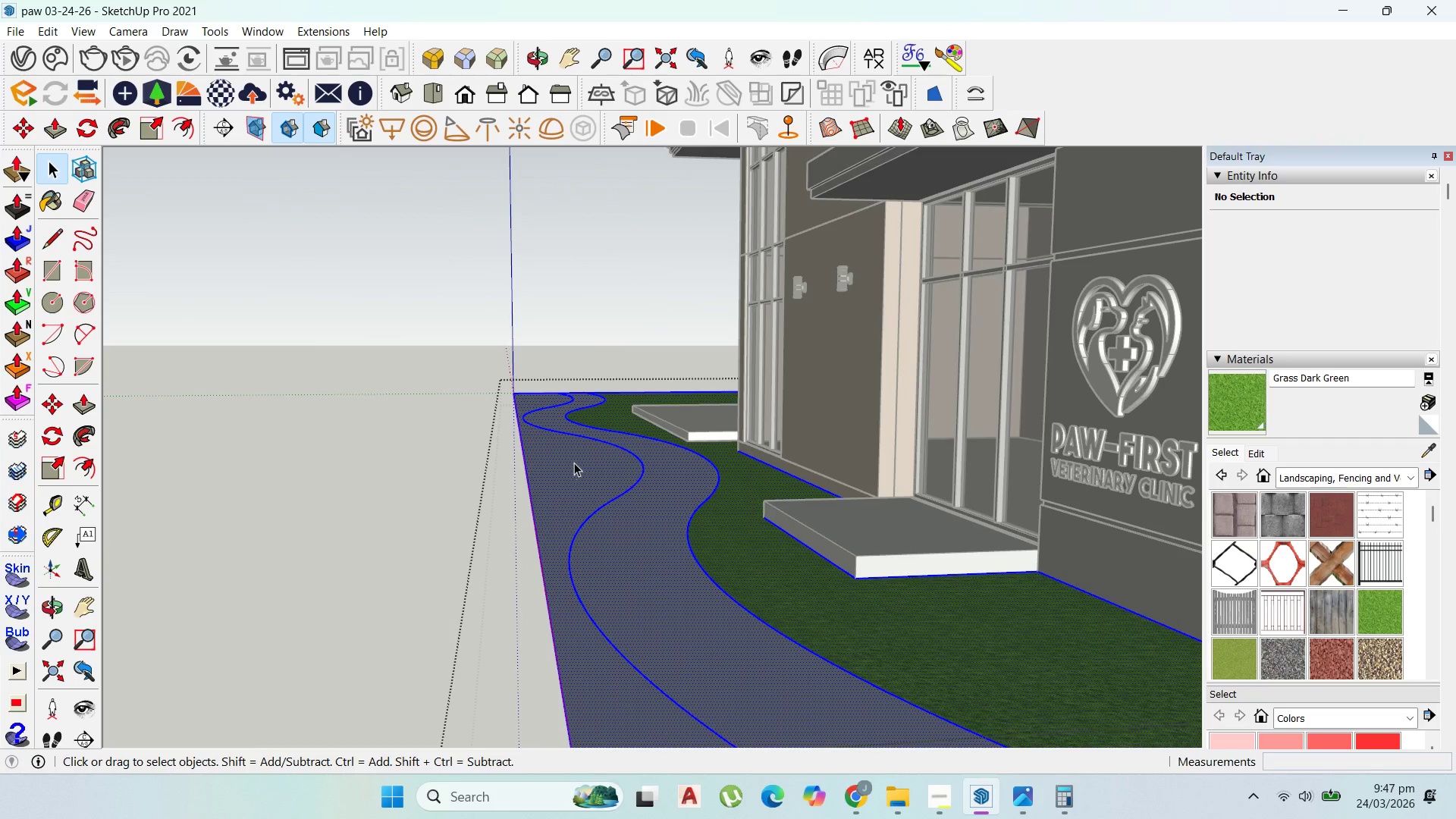 
triple_click([574, 463])
 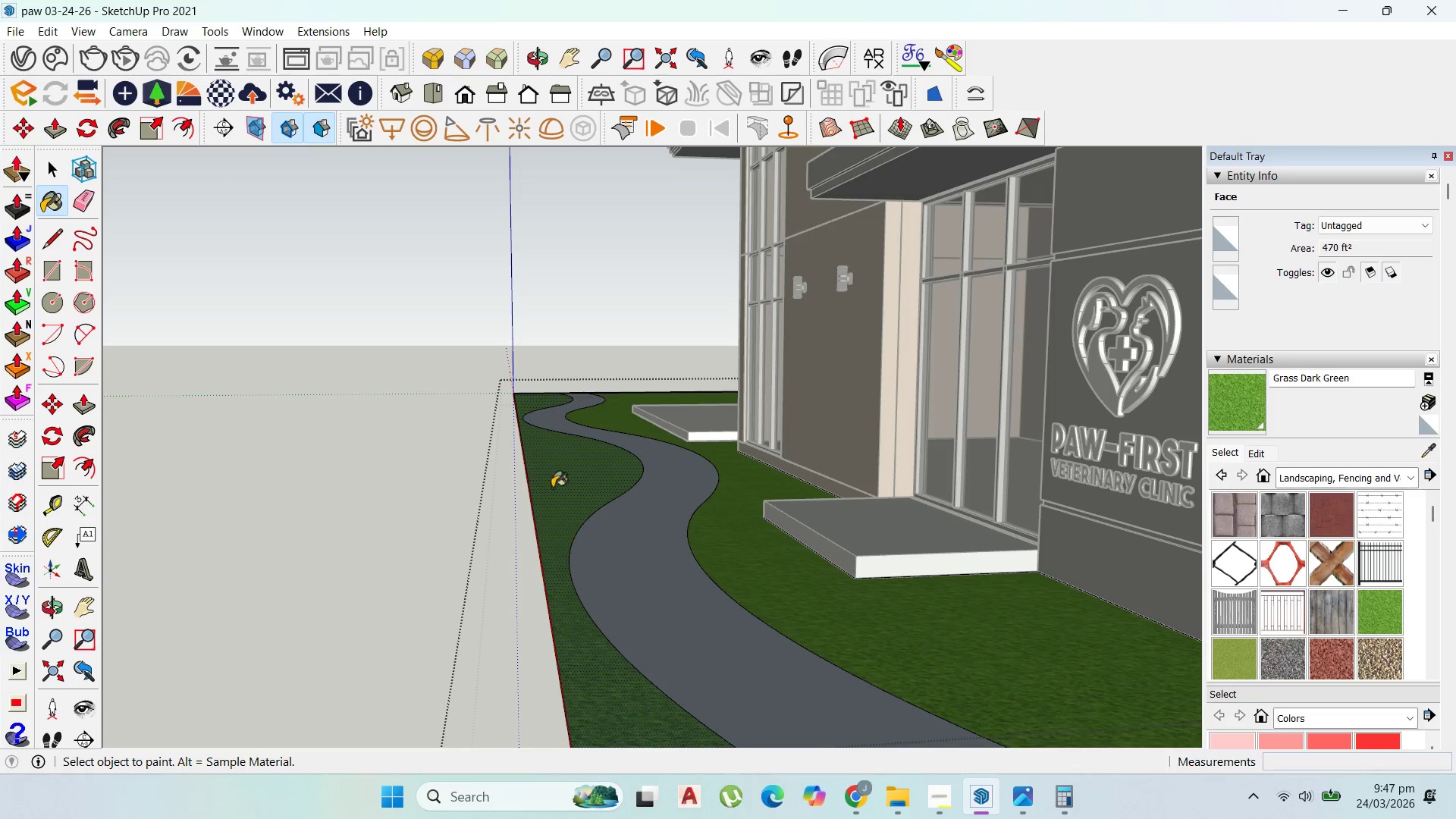 
left_click([51, 158])
 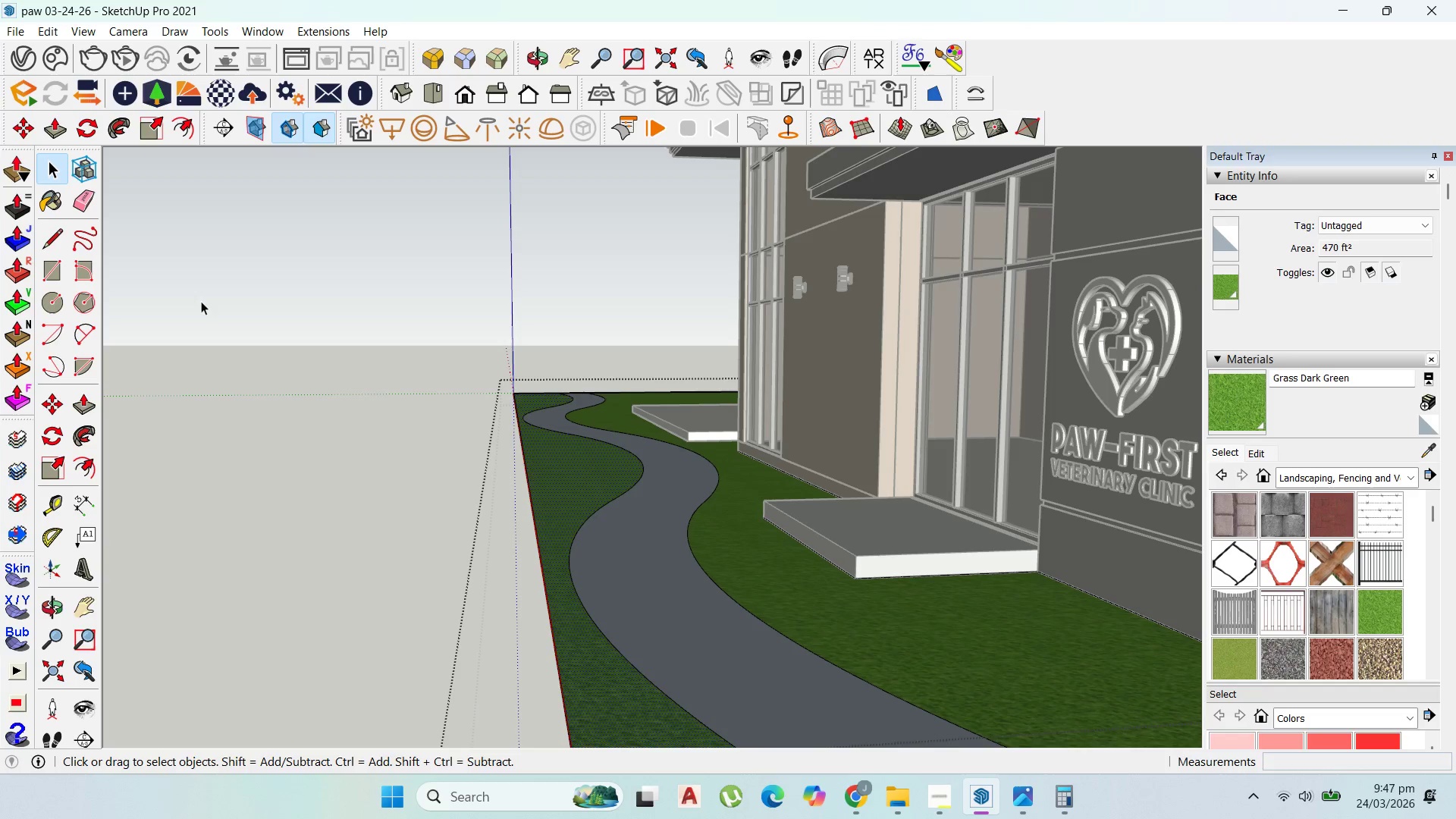 
left_click_drag(start_coordinate=[236, 350], to_coordinate=[242, 366])
 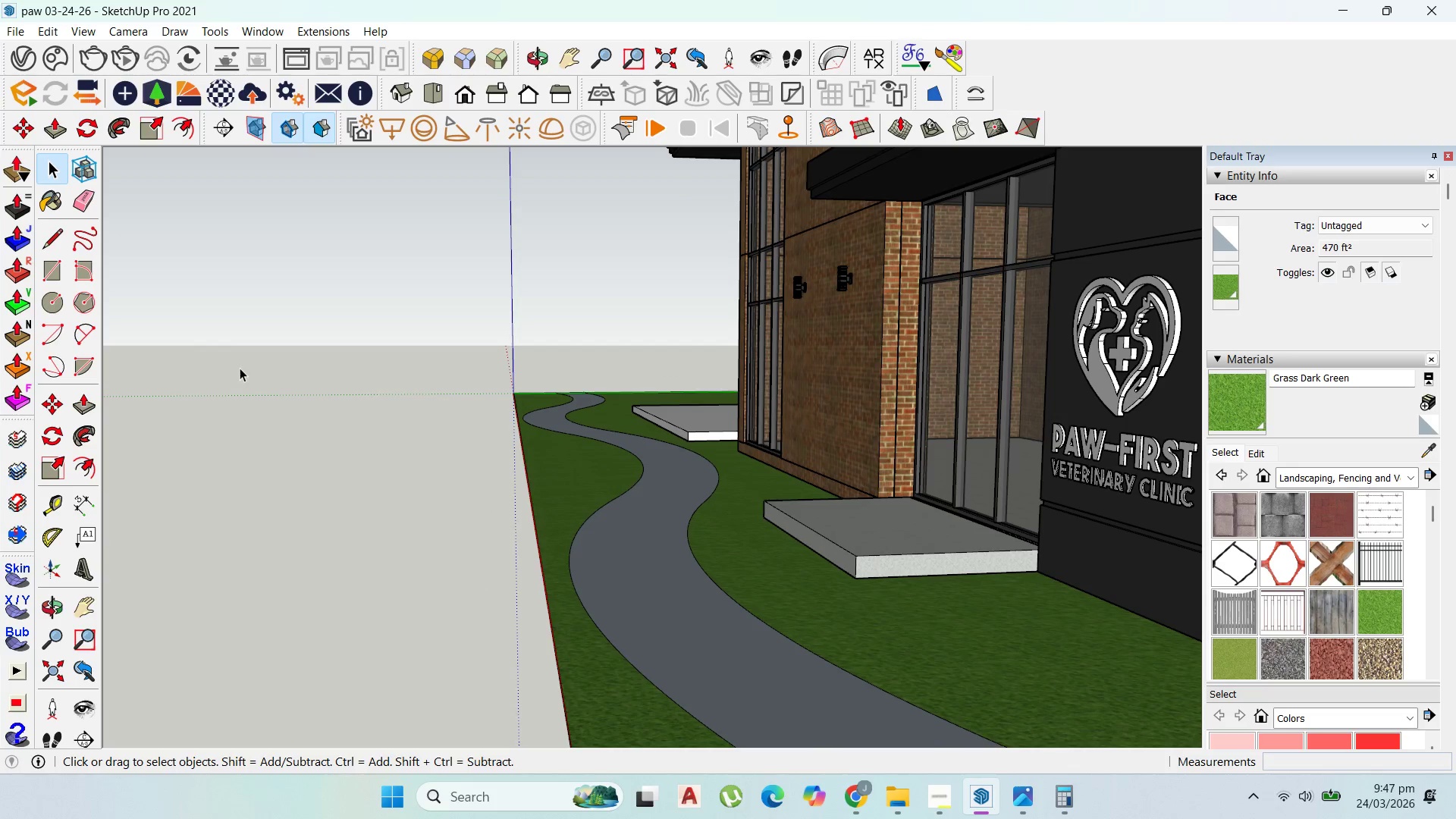 
triple_click([241, 369])
 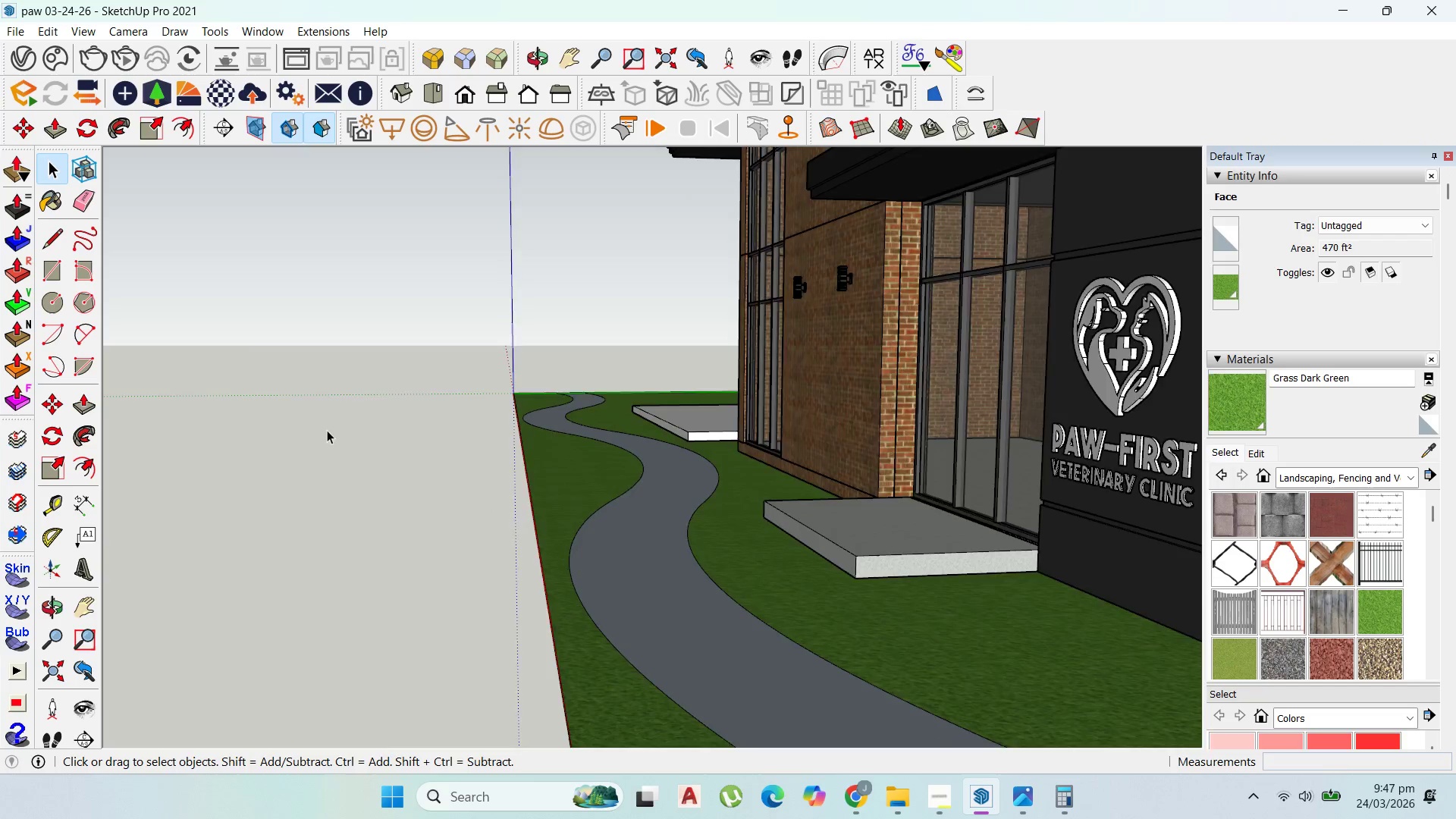 
scroll: coordinate [461, 490], scroll_direction: down, amount: 5.0
 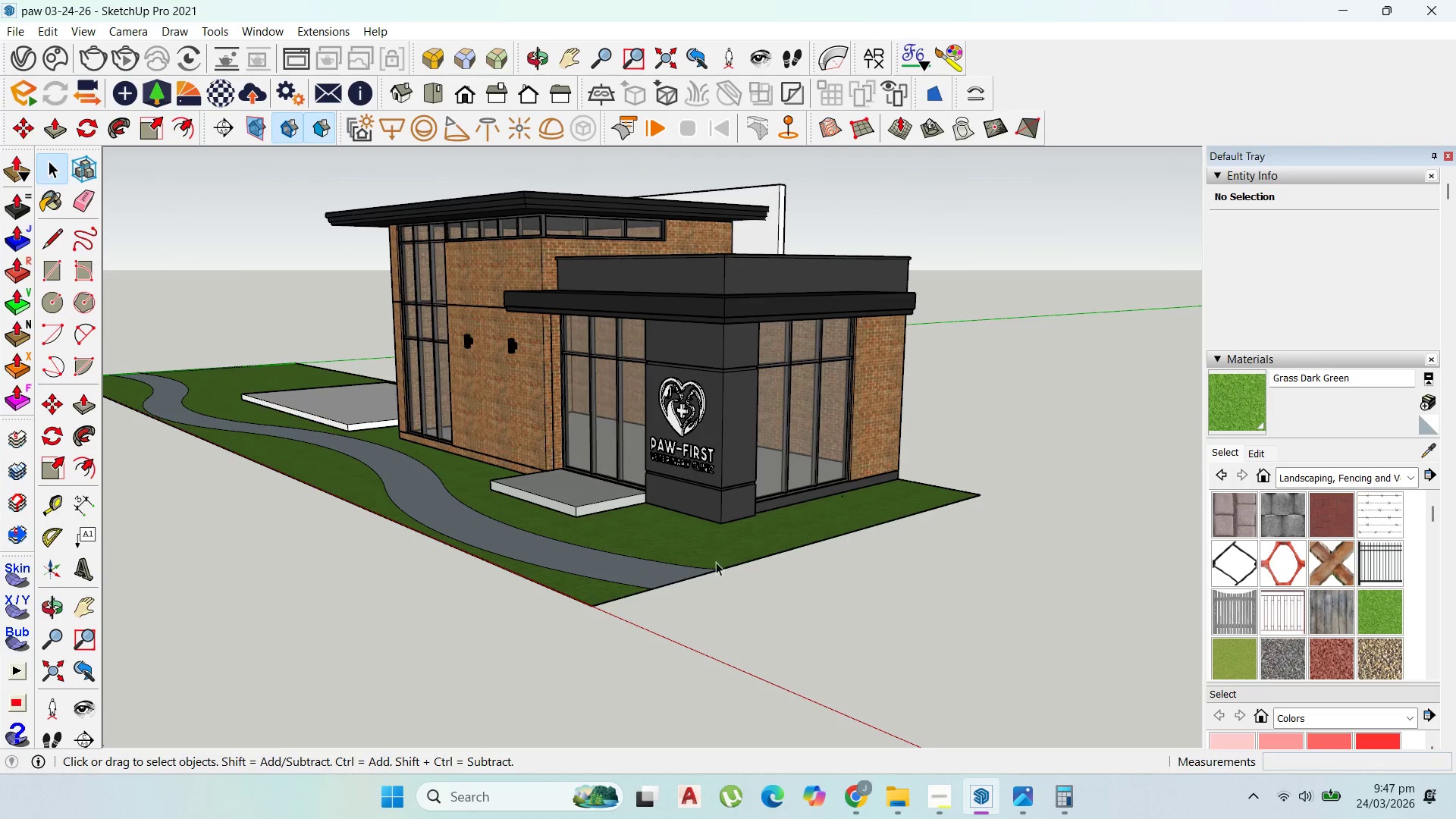 
scroll: coordinate [645, 415], scroll_direction: up, amount: 3.0
 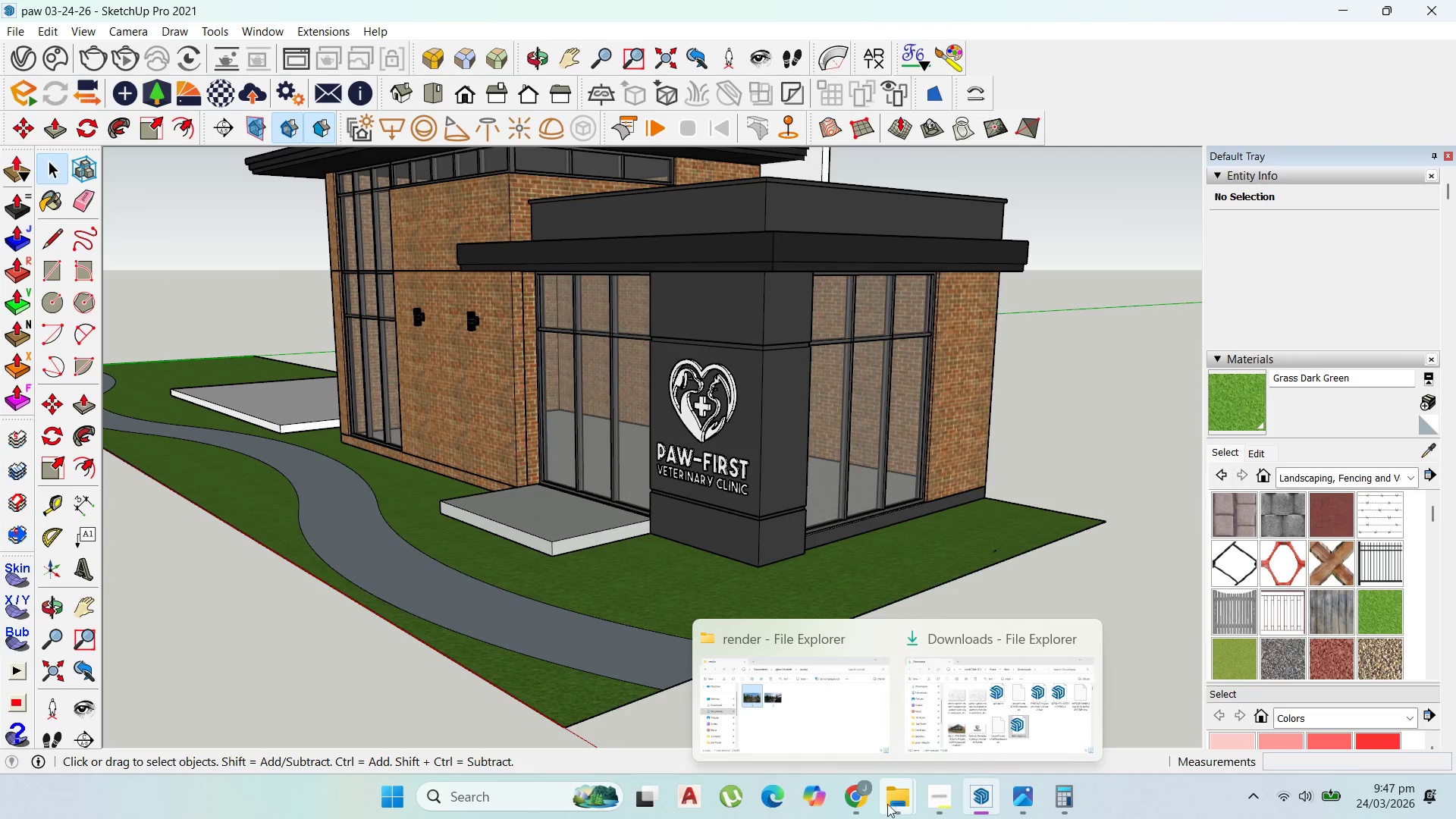 
left_click([861, 798])
 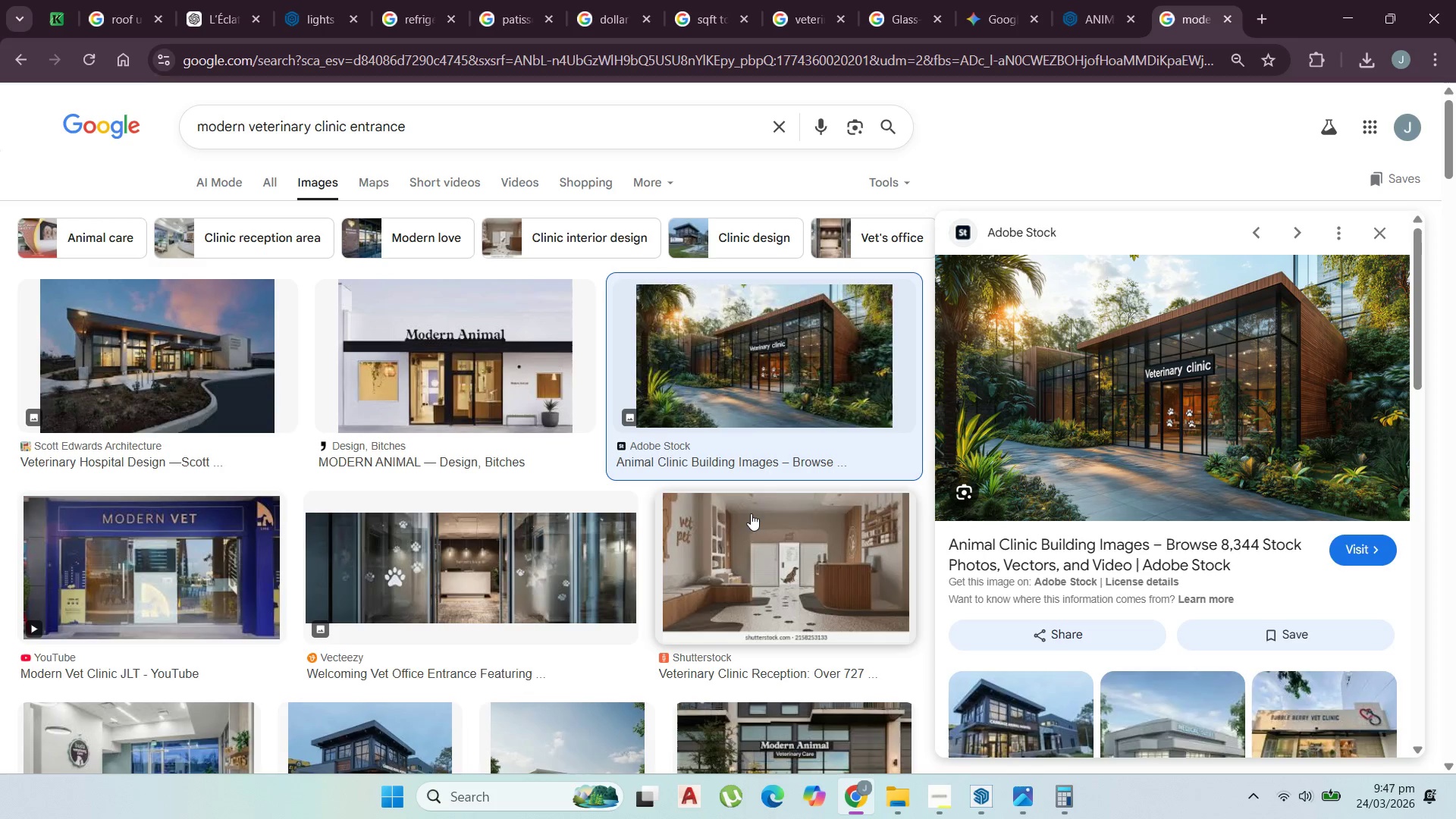 
wait(5.83)
 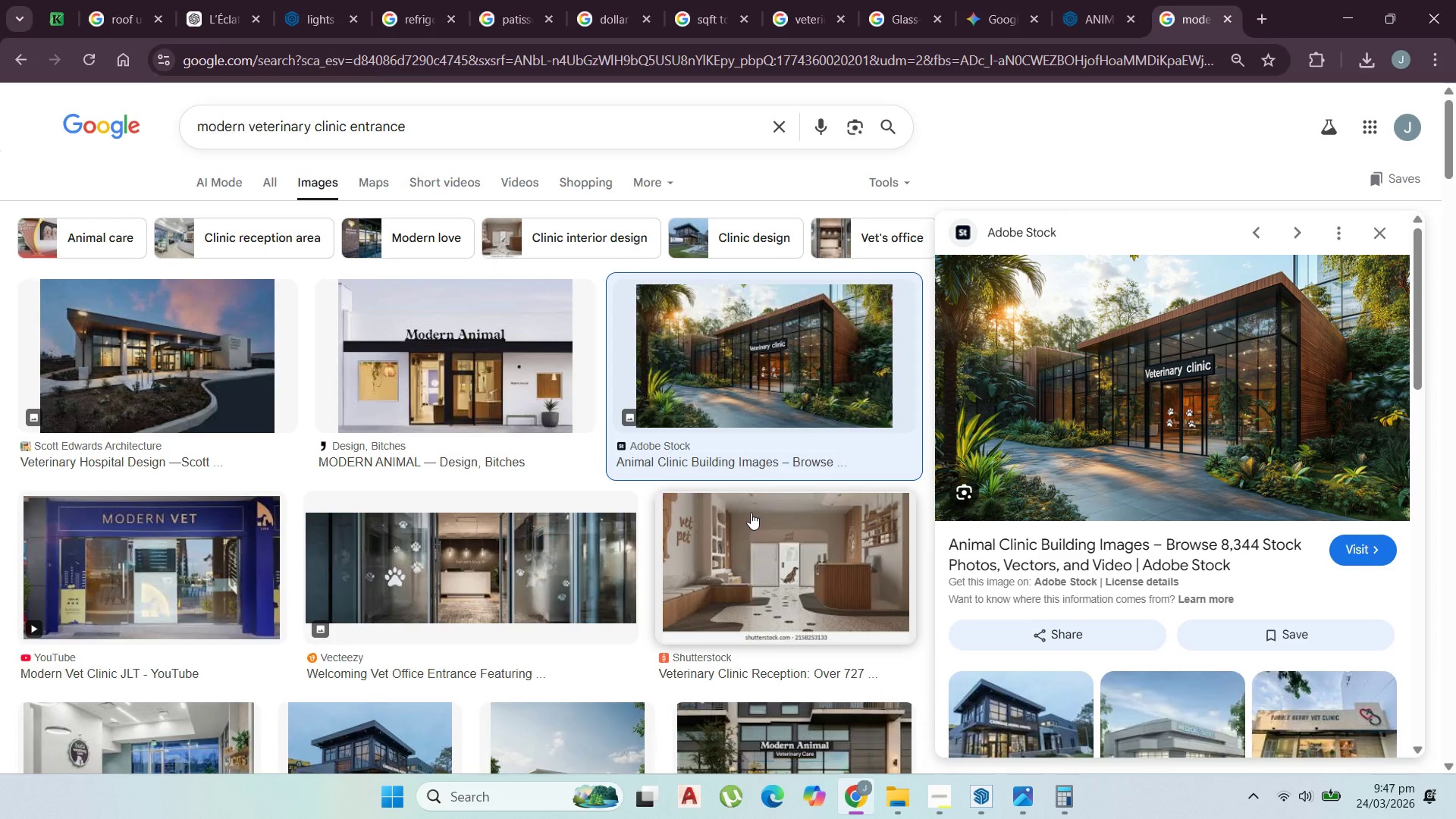 
left_click([1318, 17])
 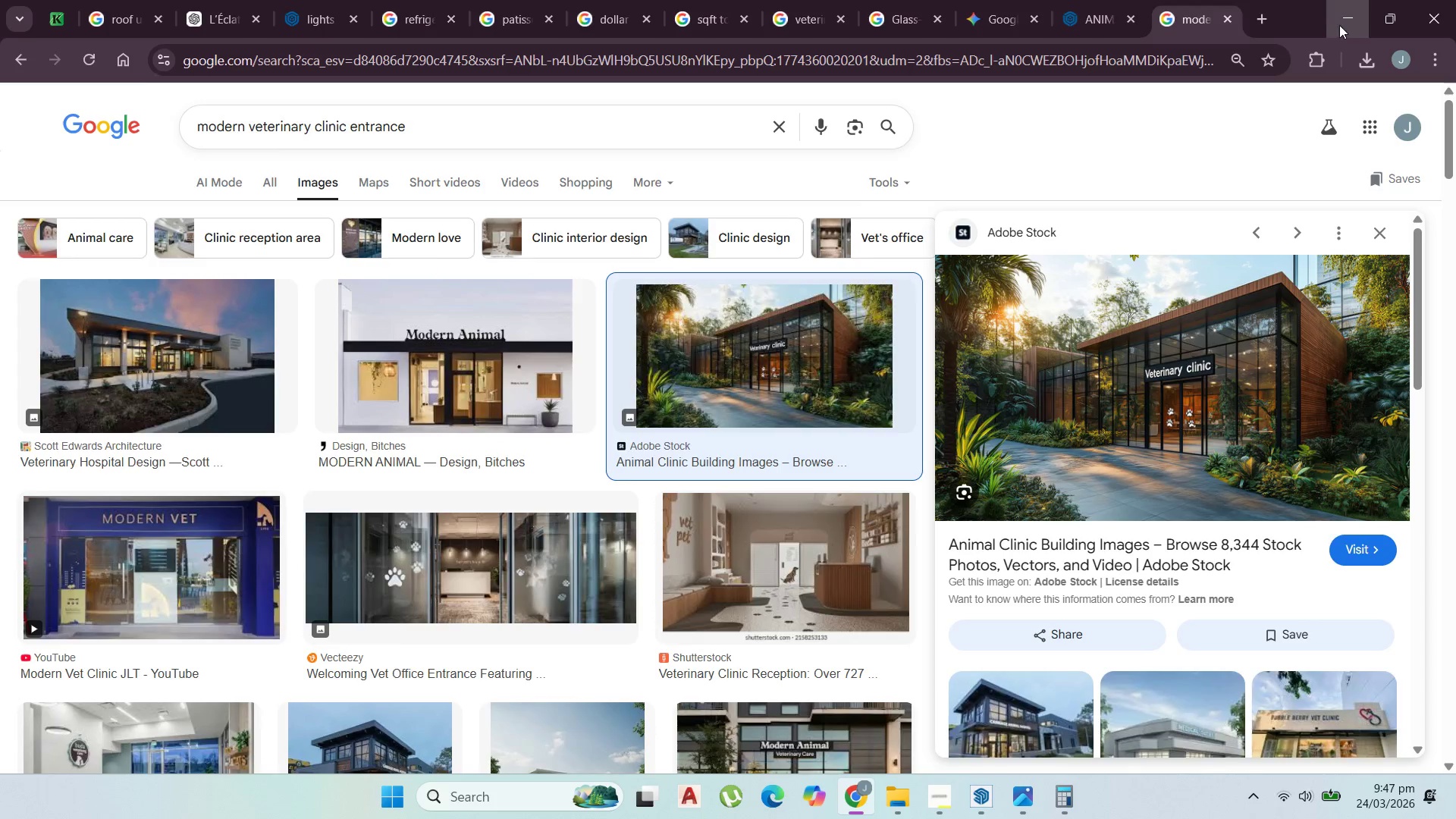 
scroll: coordinate [745, 403], scroll_direction: down, amount: 3.0
 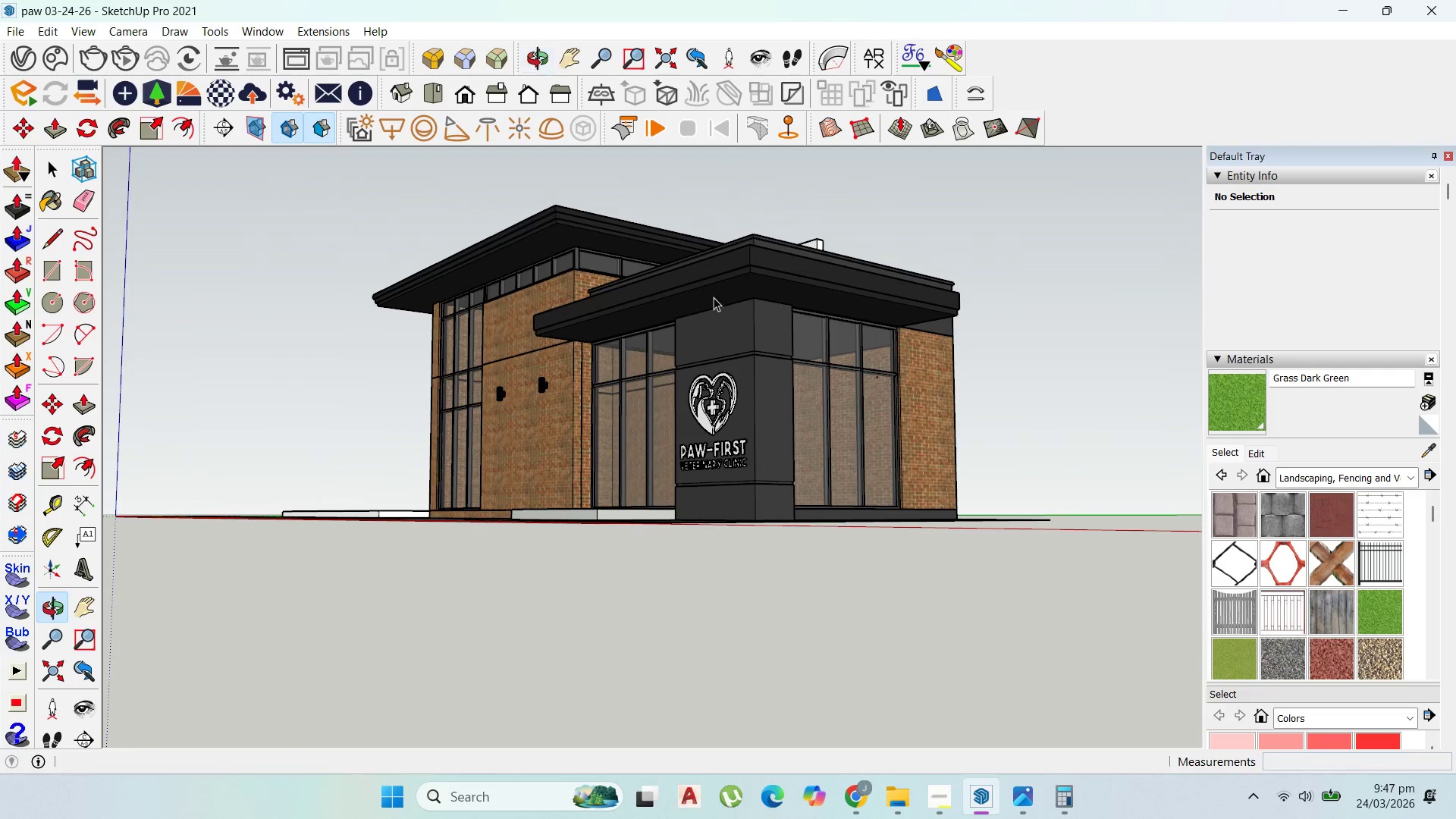 
scroll: coordinate [408, 346], scroll_direction: up, amount: 3.0
 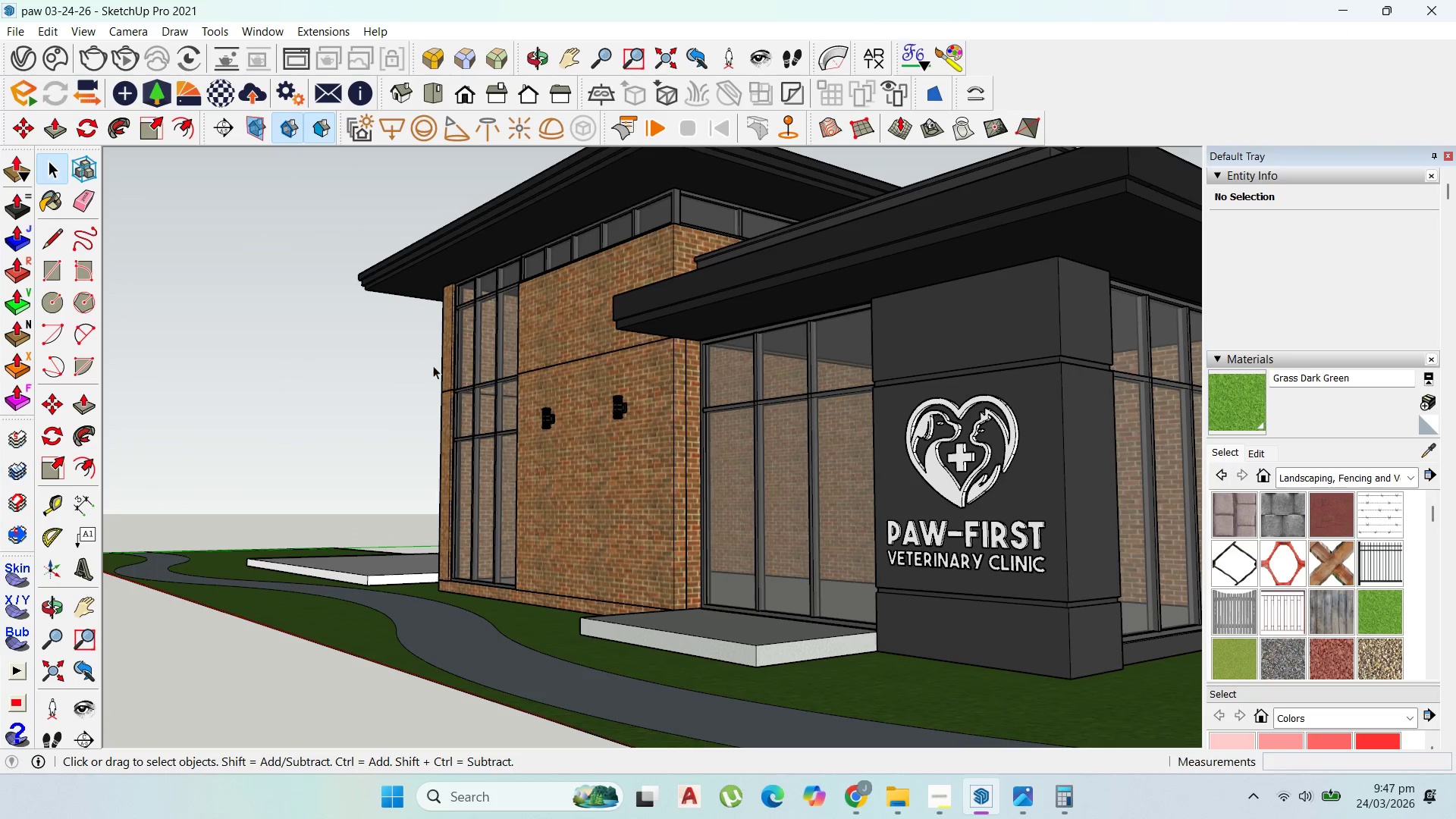 
scroll: coordinate [446, 378], scroll_direction: down, amount: 2.0
 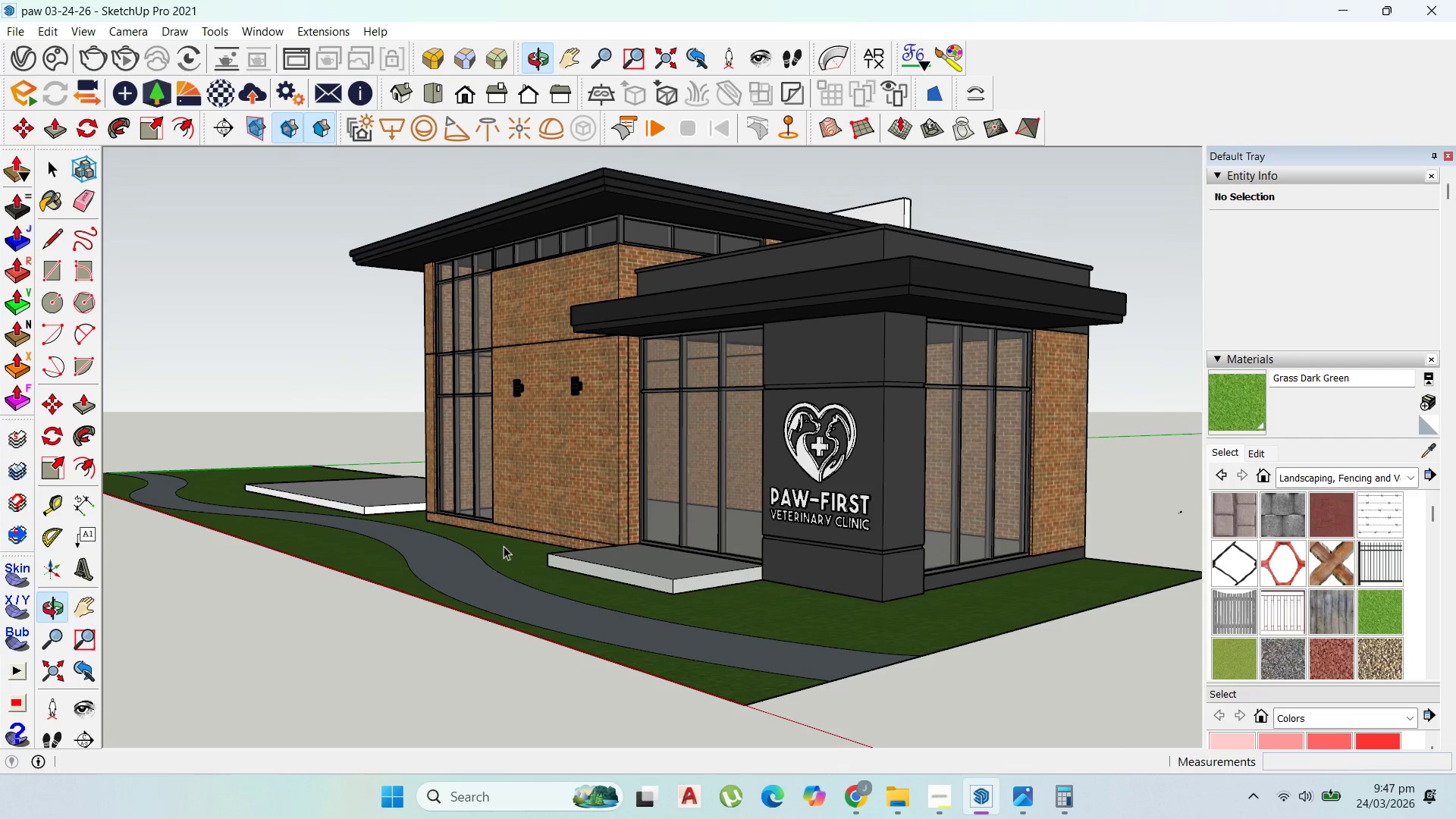 
left_click([861, 787])
 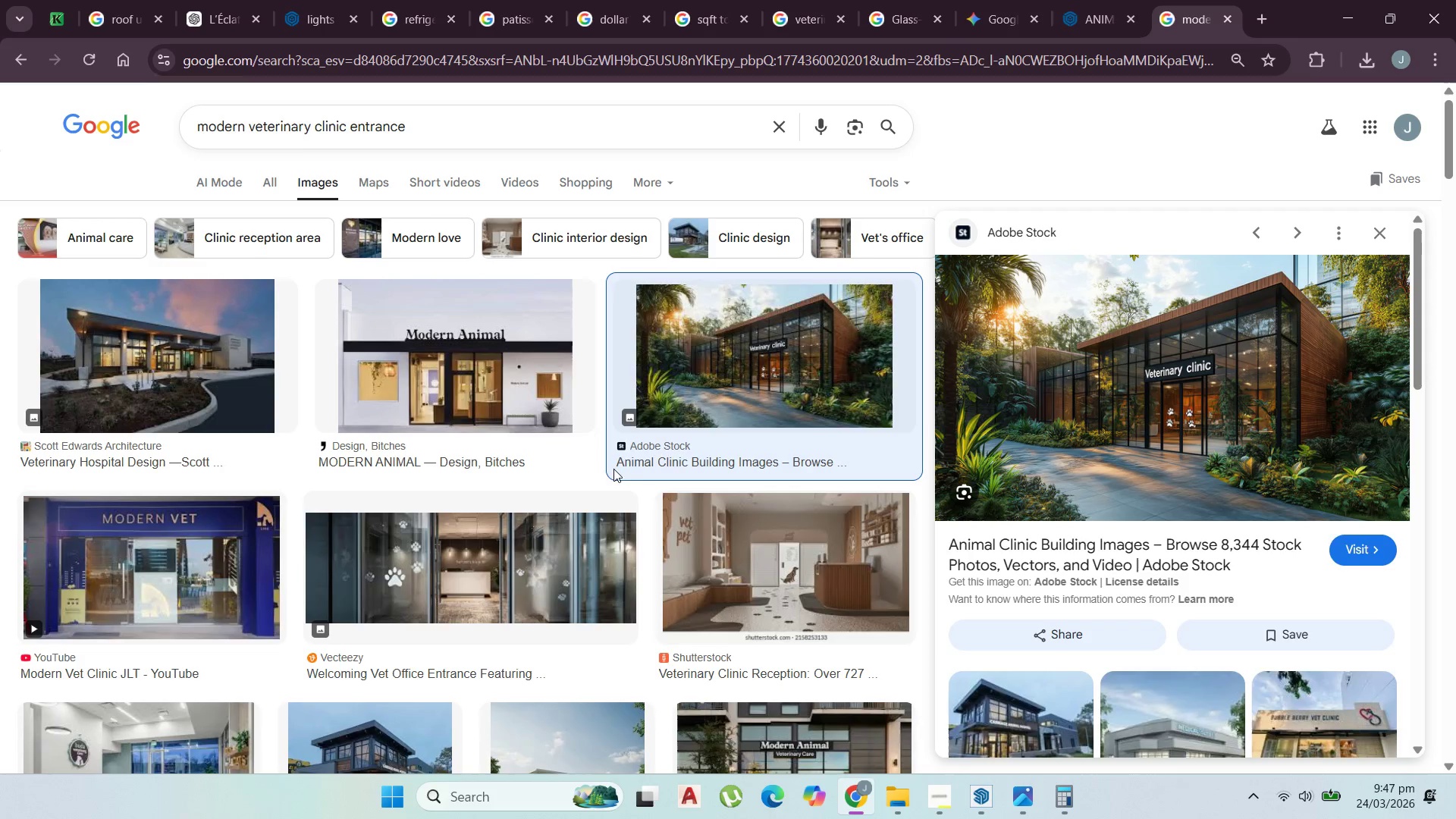 
scroll: coordinate [833, 536], scroll_direction: down, amount: 4.0
 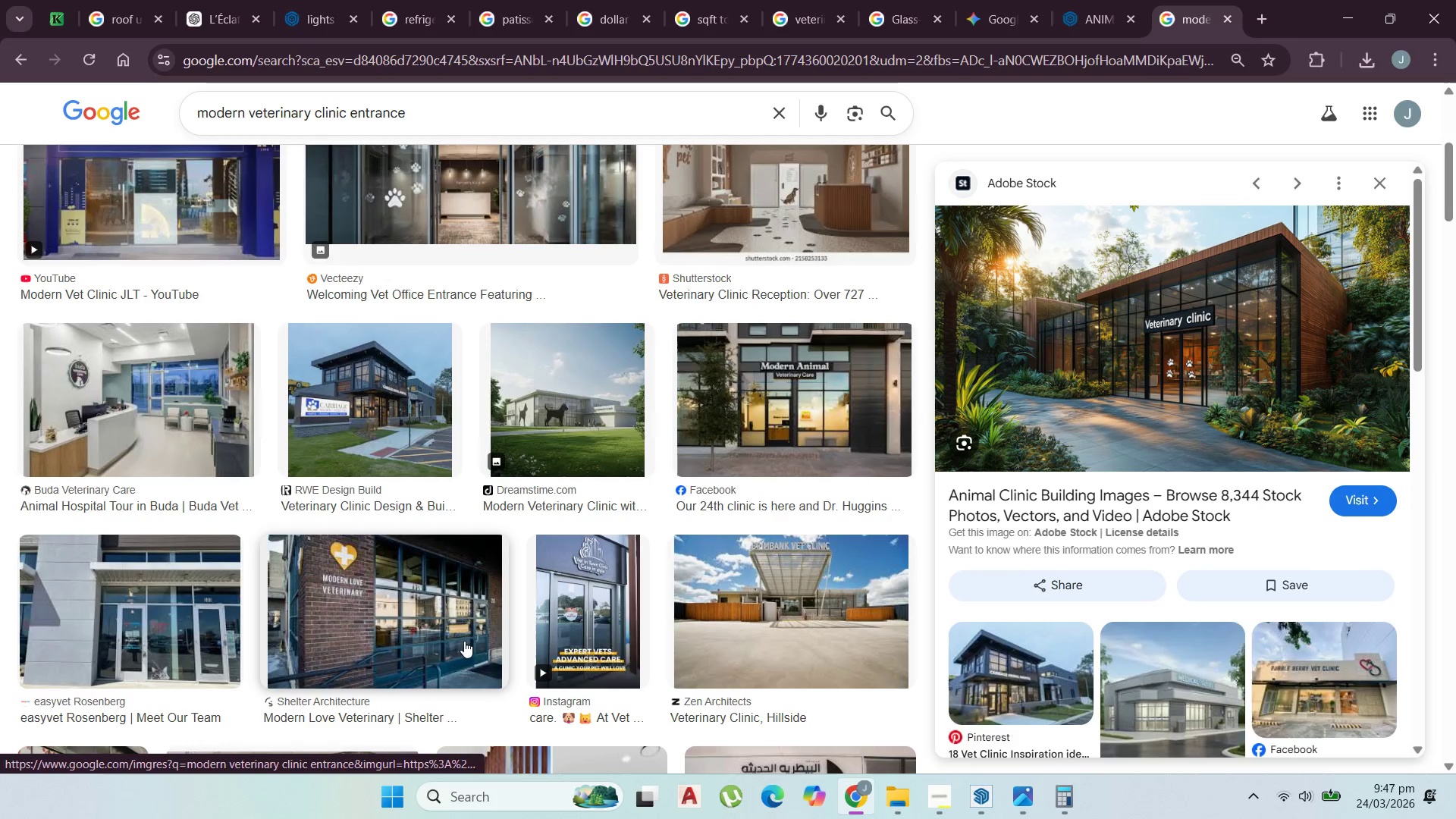 
left_click([464, 641])
 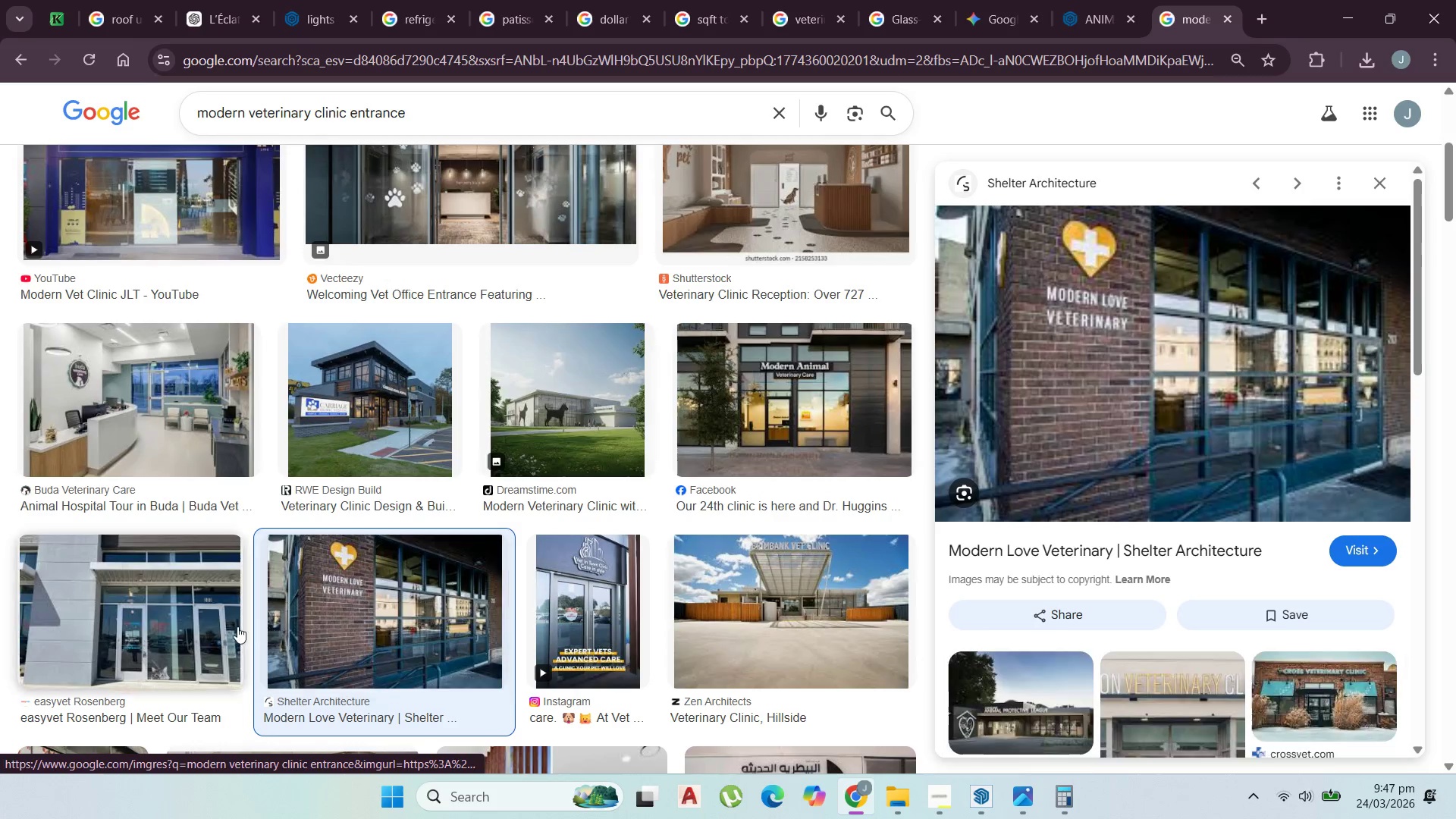 
scroll: coordinate [290, 609], scroll_direction: down, amount: 1.0
 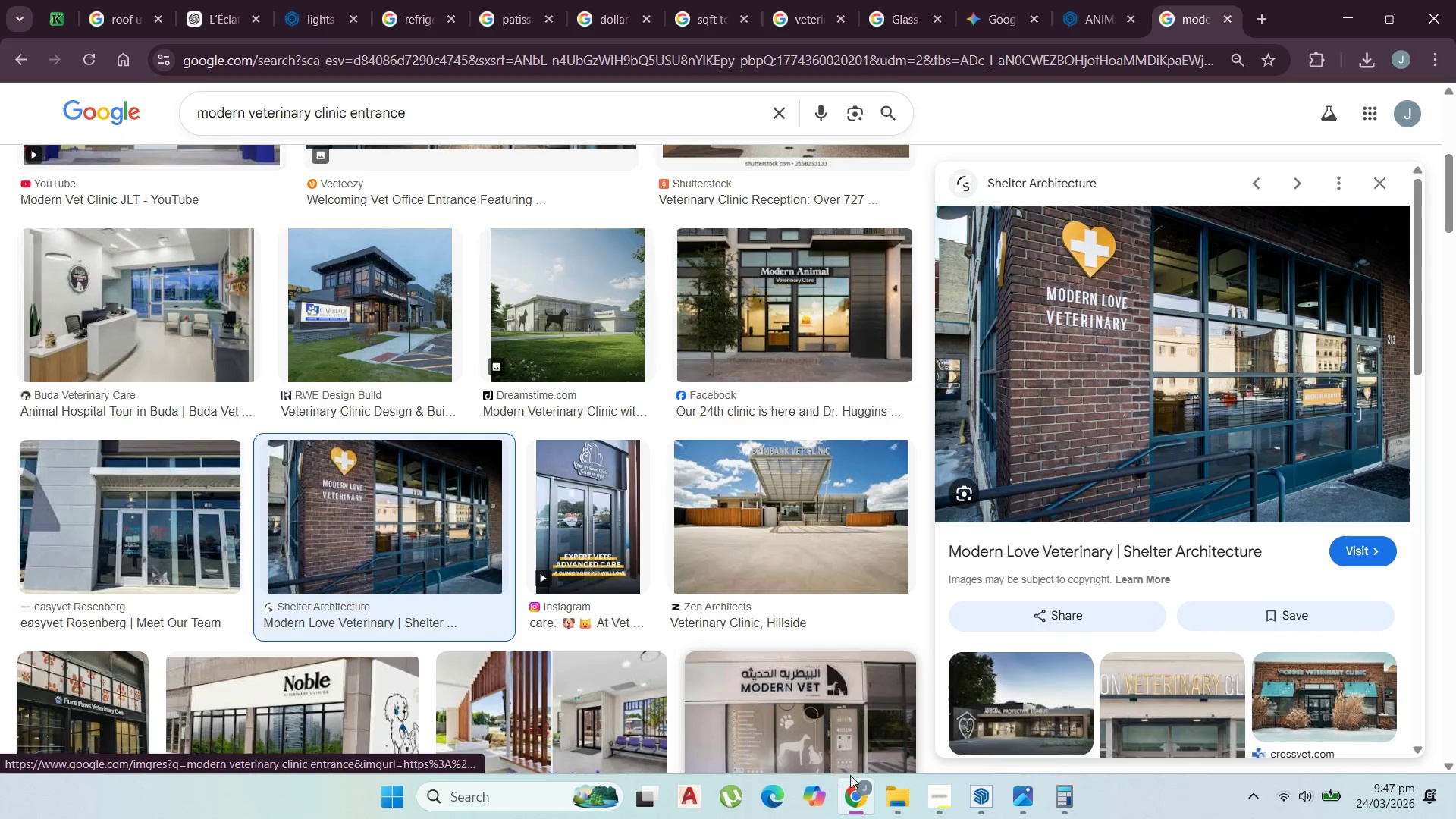 
scroll: coordinate [658, 410], scroll_direction: up, amount: 21.0
 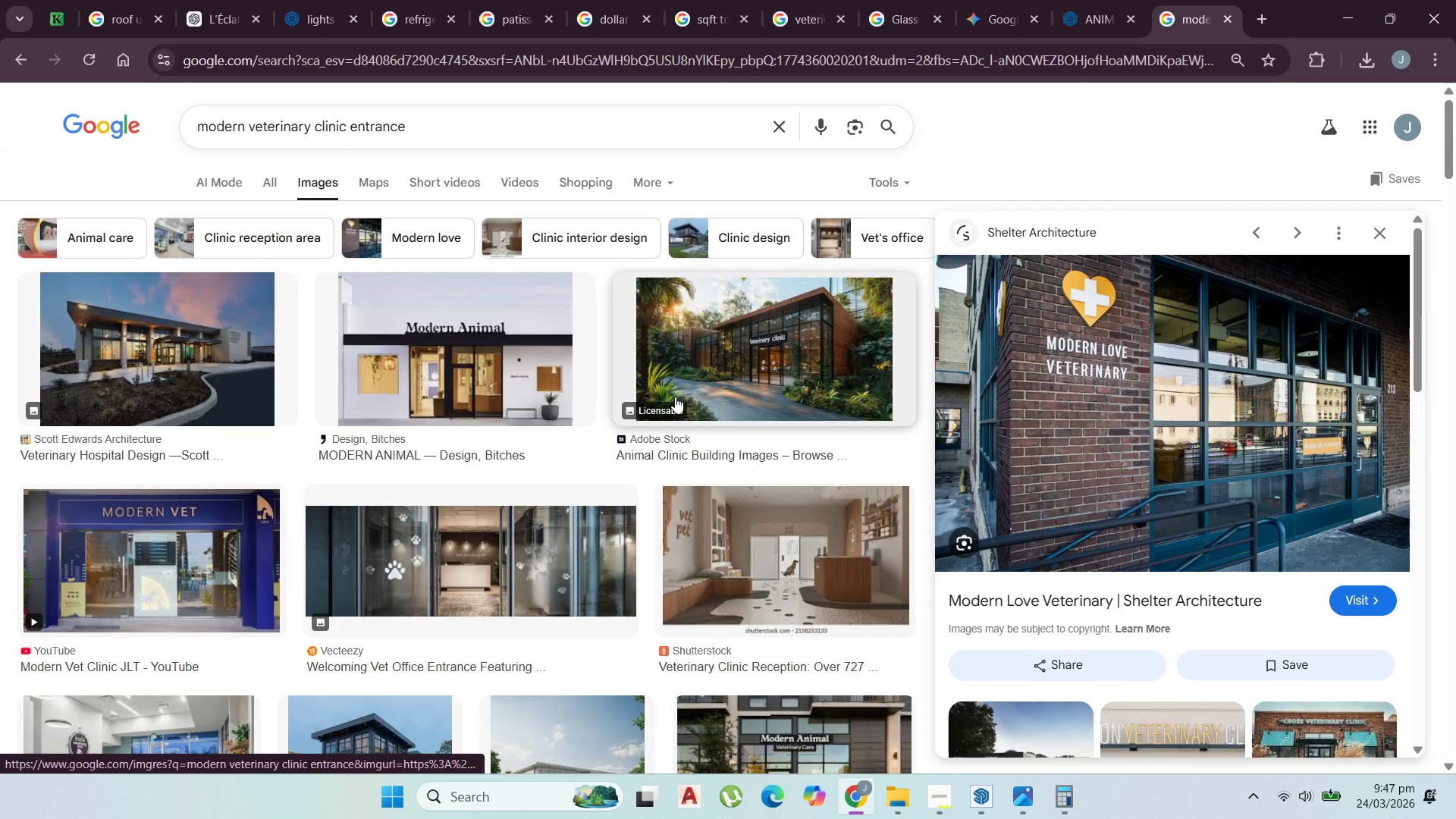 
left_click([675, 397])
 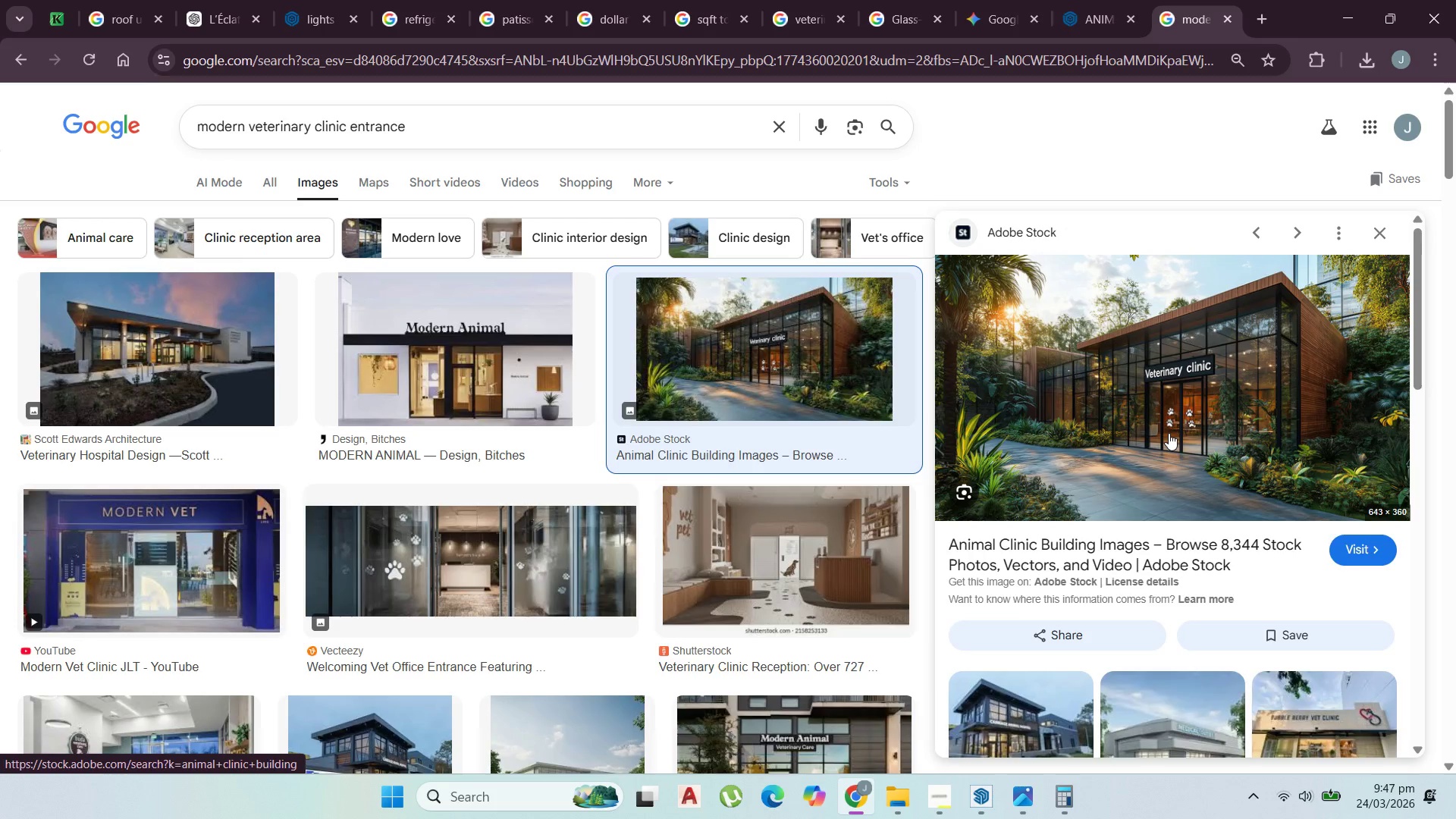 
scroll: coordinate [1067, 559], scroll_direction: down, amount: 5.0
 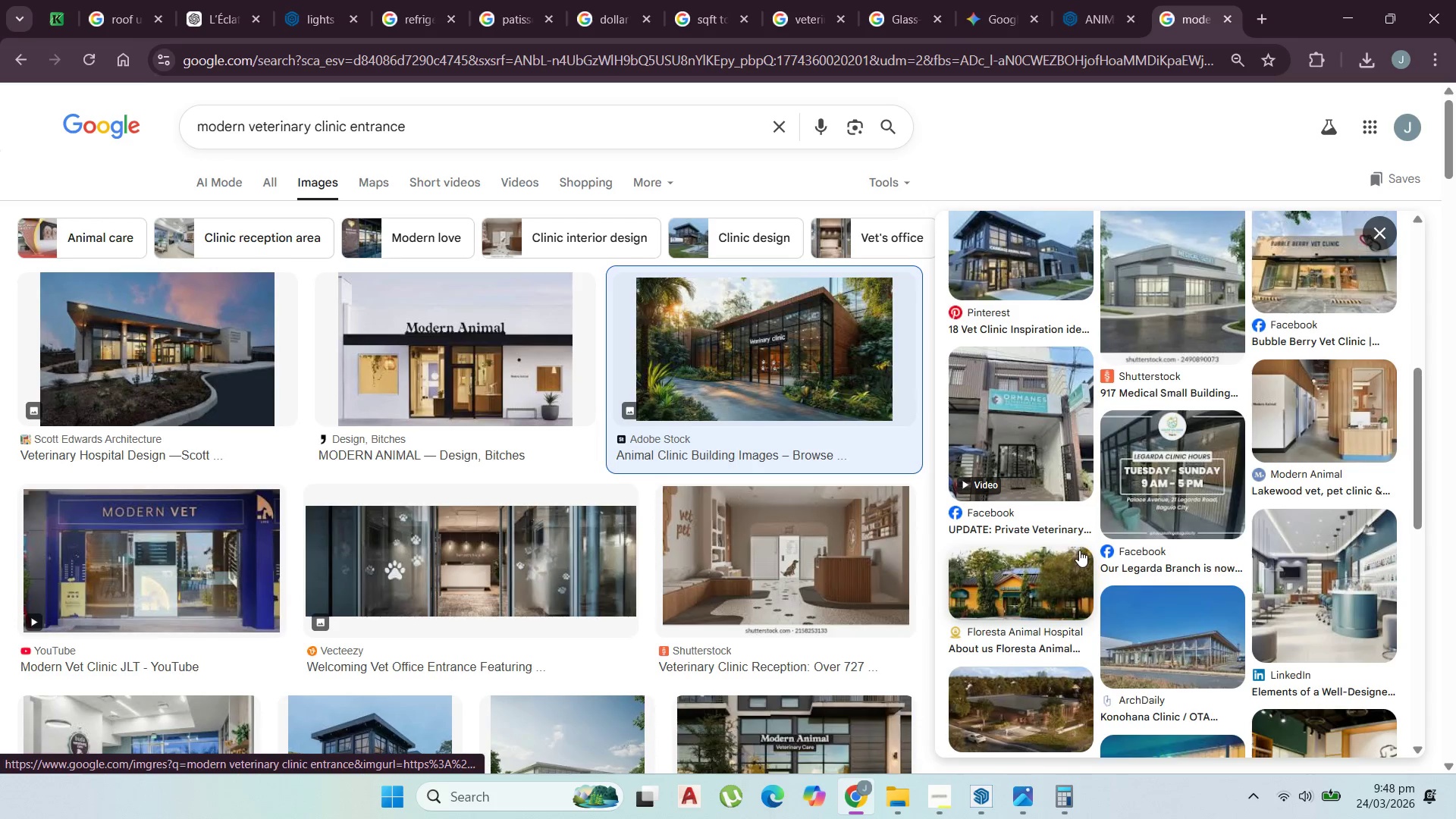 
scroll: coordinate [1103, 527], scroll_direction: up, amount: 7.0
 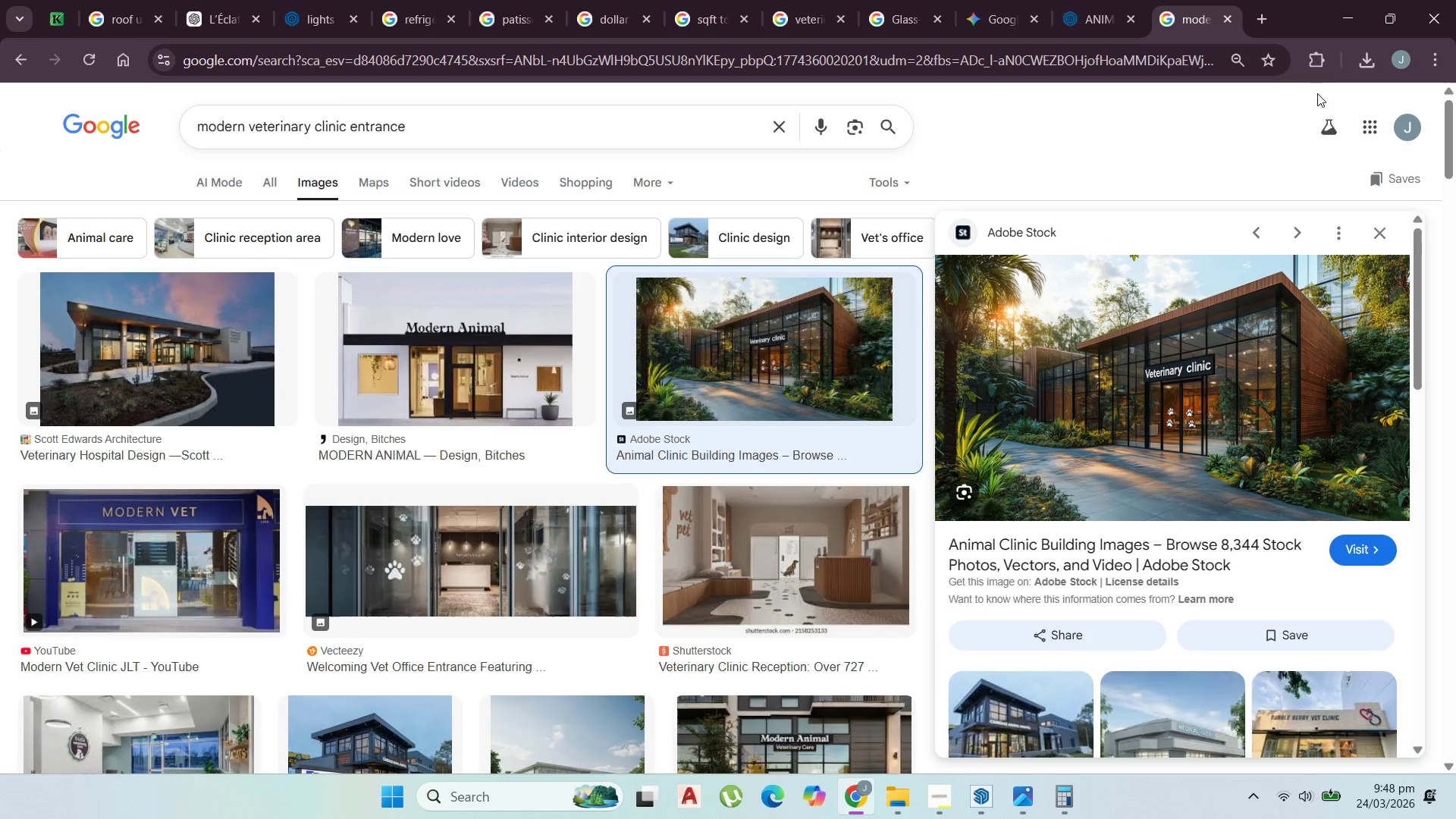 
left_click([1355, 20])
 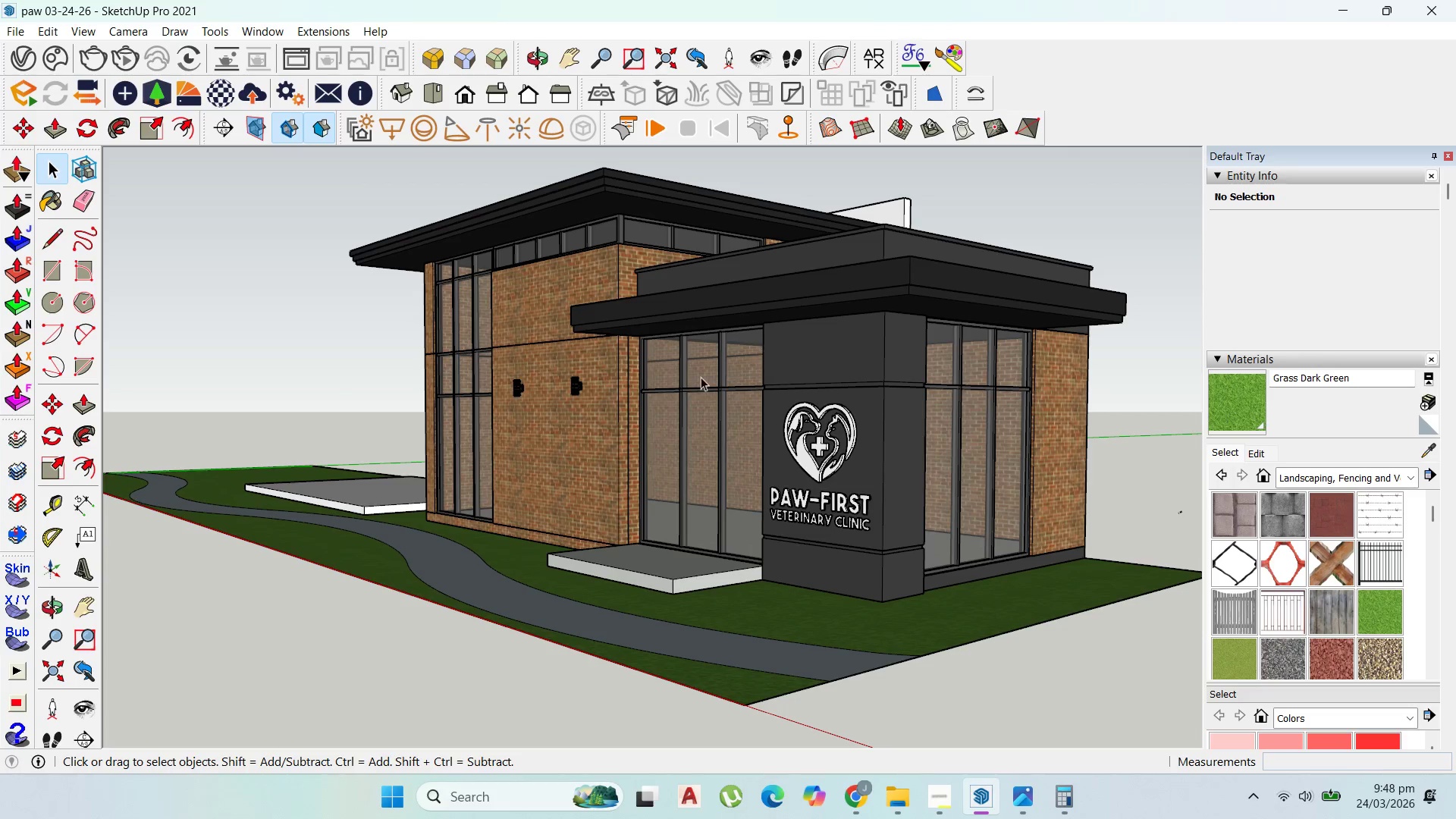 
scroll: coordinate [770, 437], scroll_direction: down, amount: 1.0
 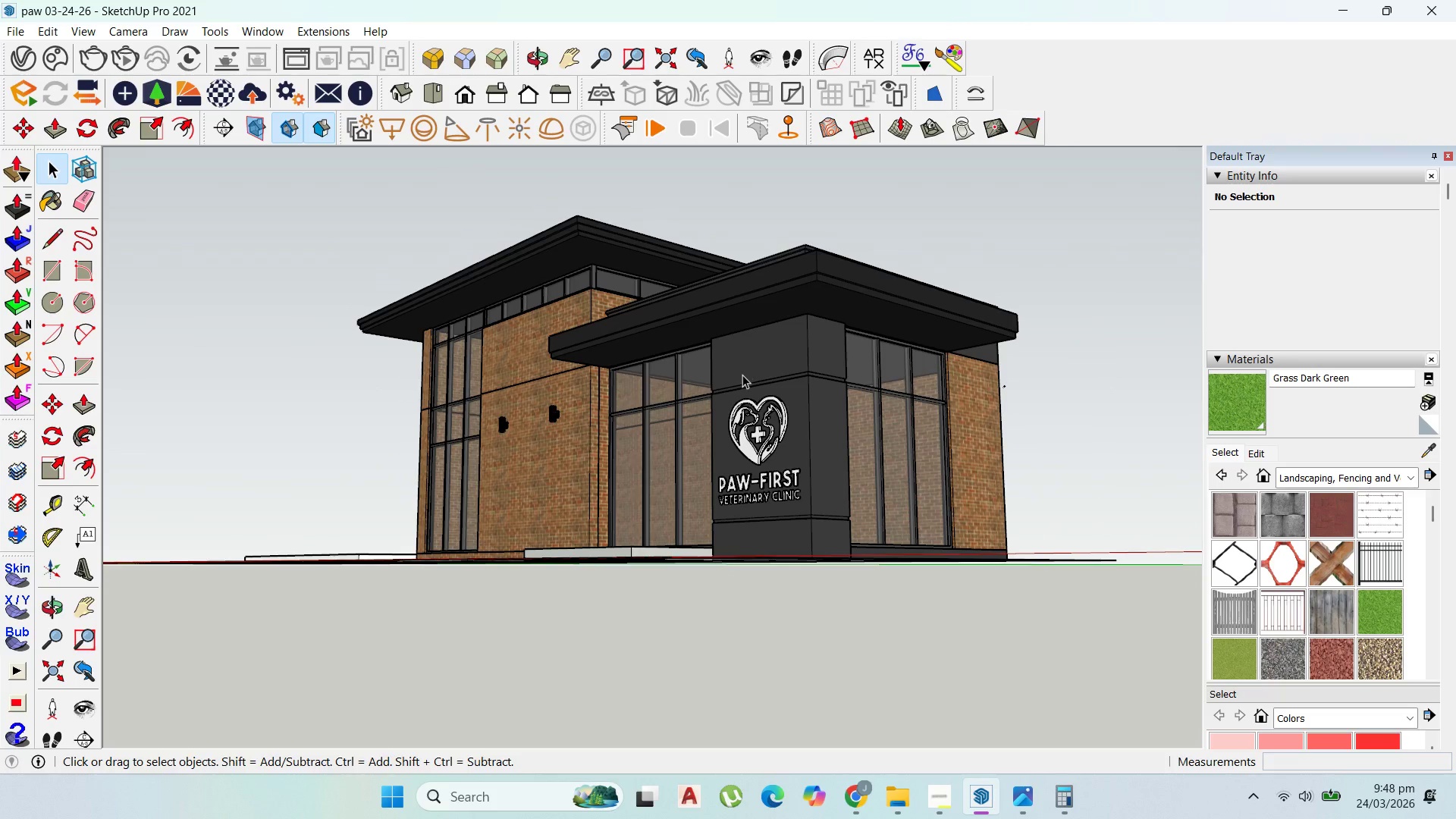 
scroll: coordinate [344, 448], scroll_direction: up, amount: 4.0
 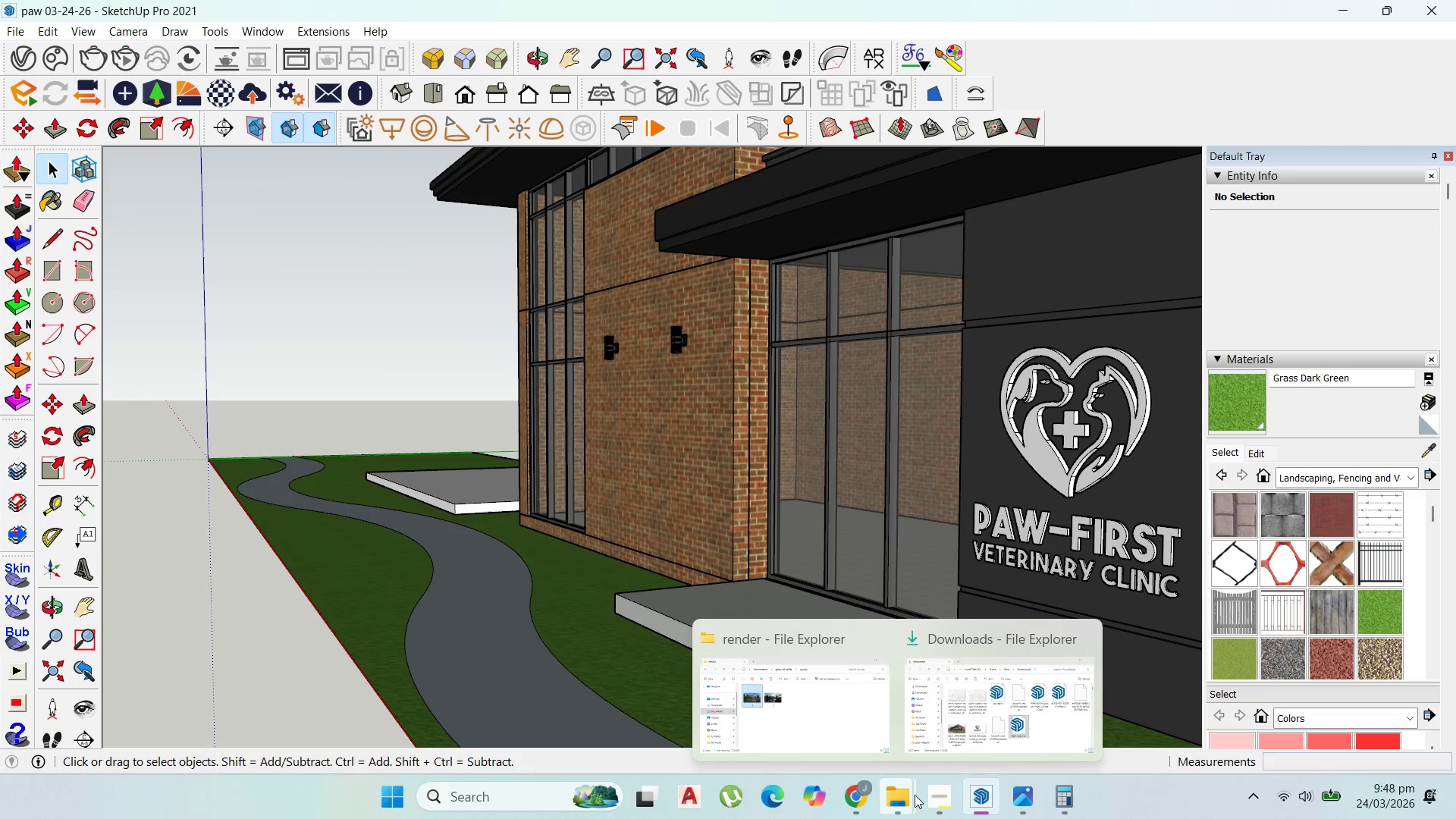 
left_click([921, 797])
 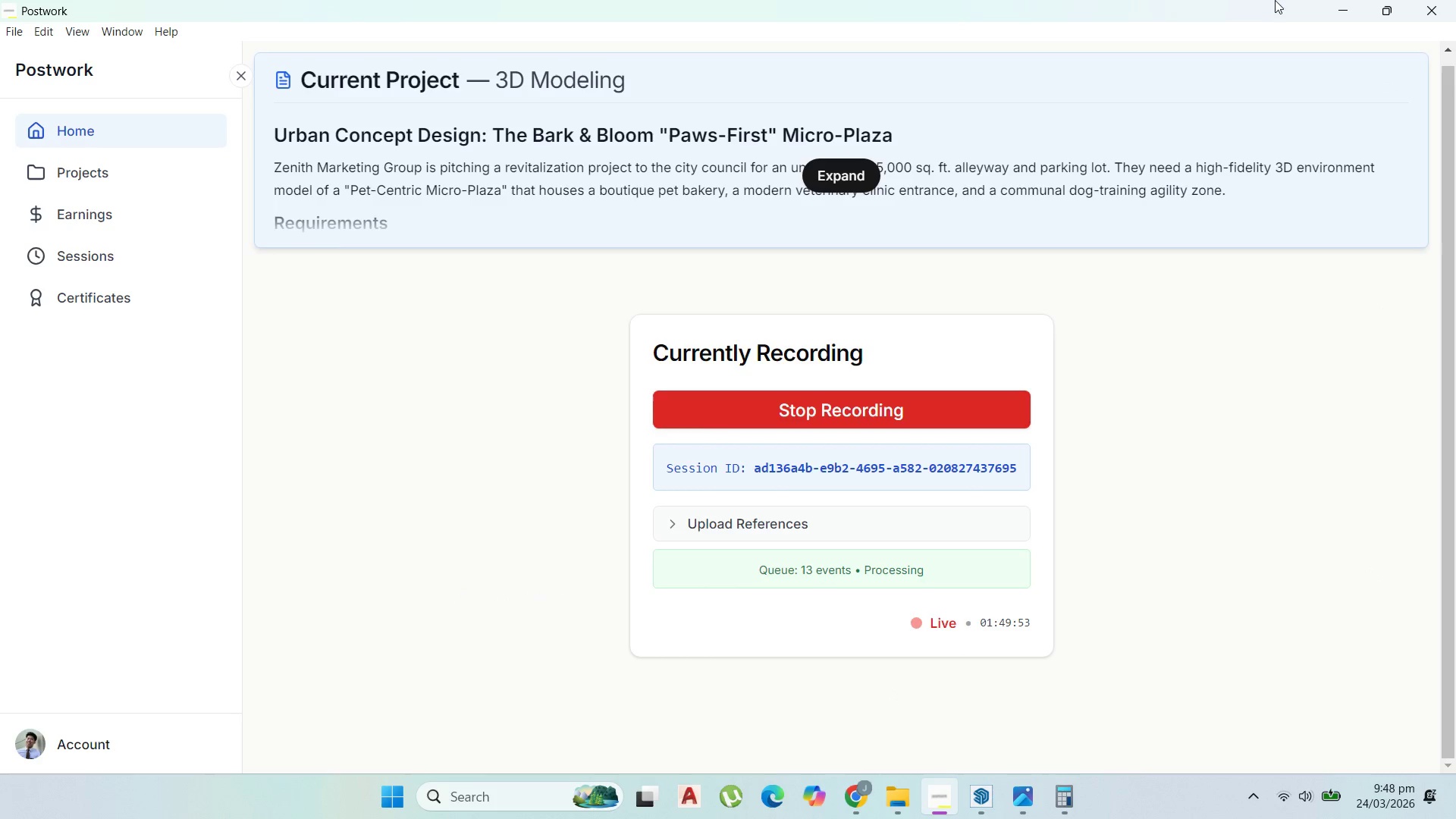 
left_click([1338, 1])
 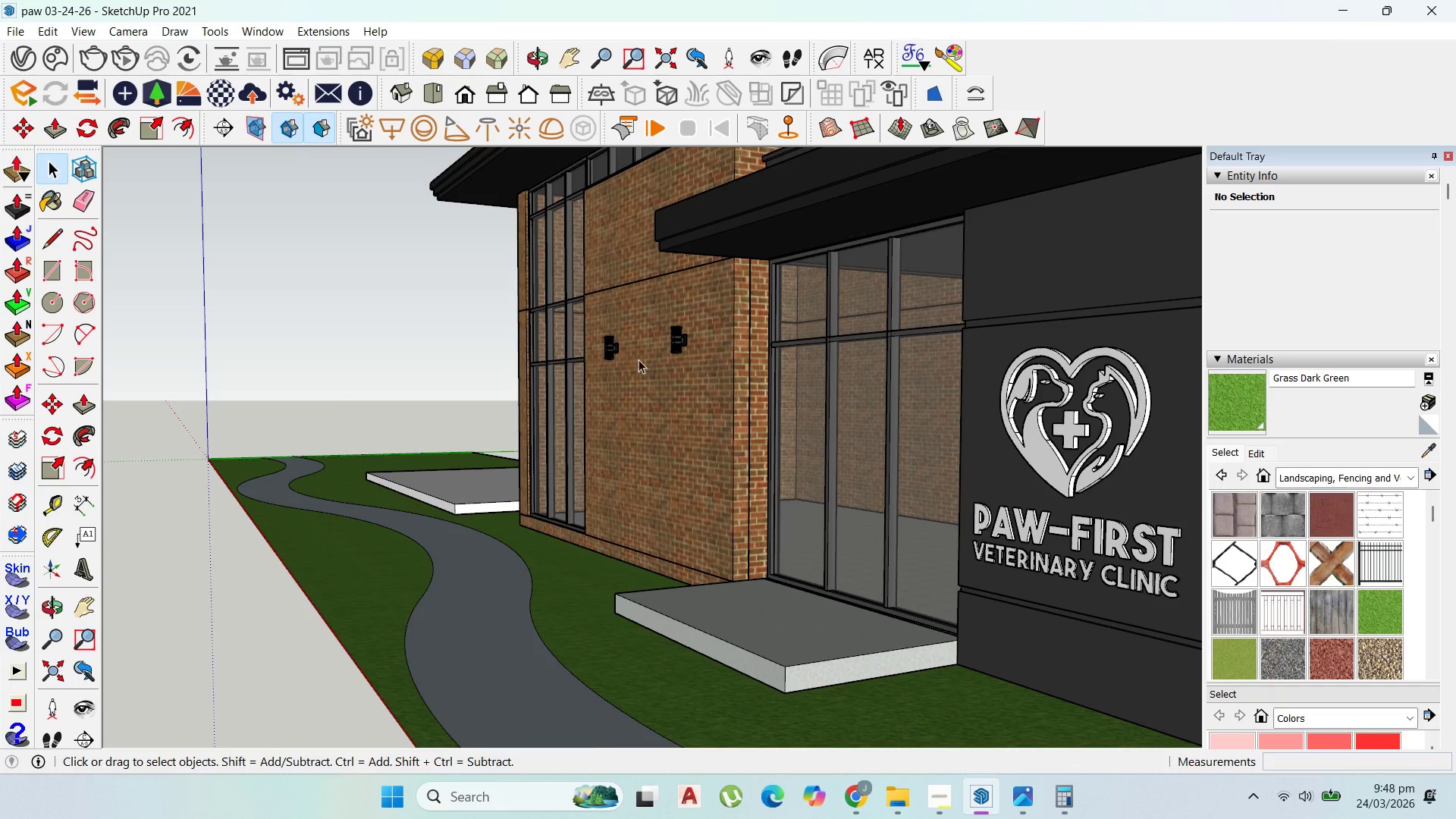 
scroll: coordinate [773, 676], scroll_direction: down, amount: 5.0
 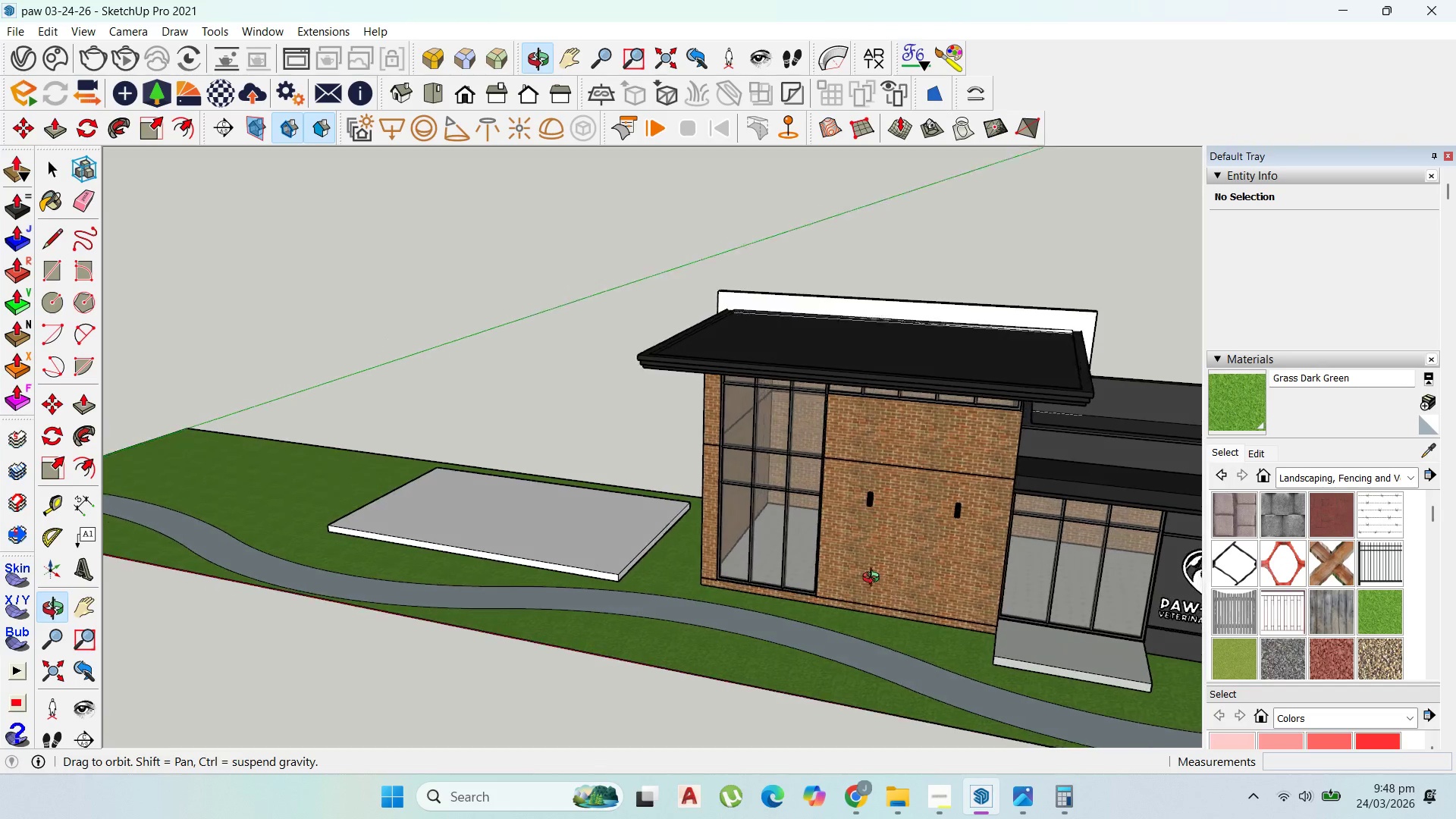 
scroll: coordinate [923, 661], scroll_direction: up, amount: 6.0
 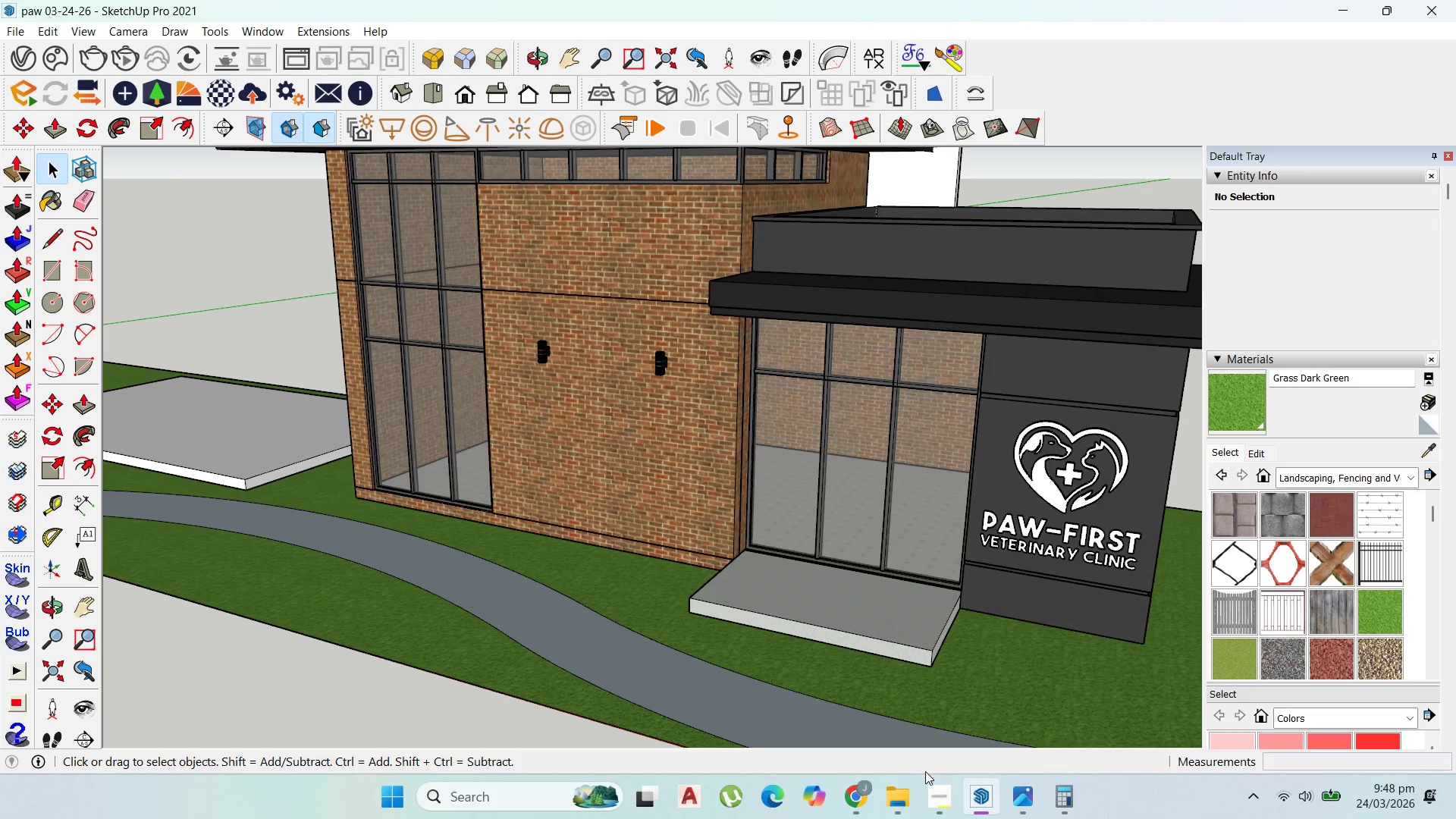 
left_click([932, 786])